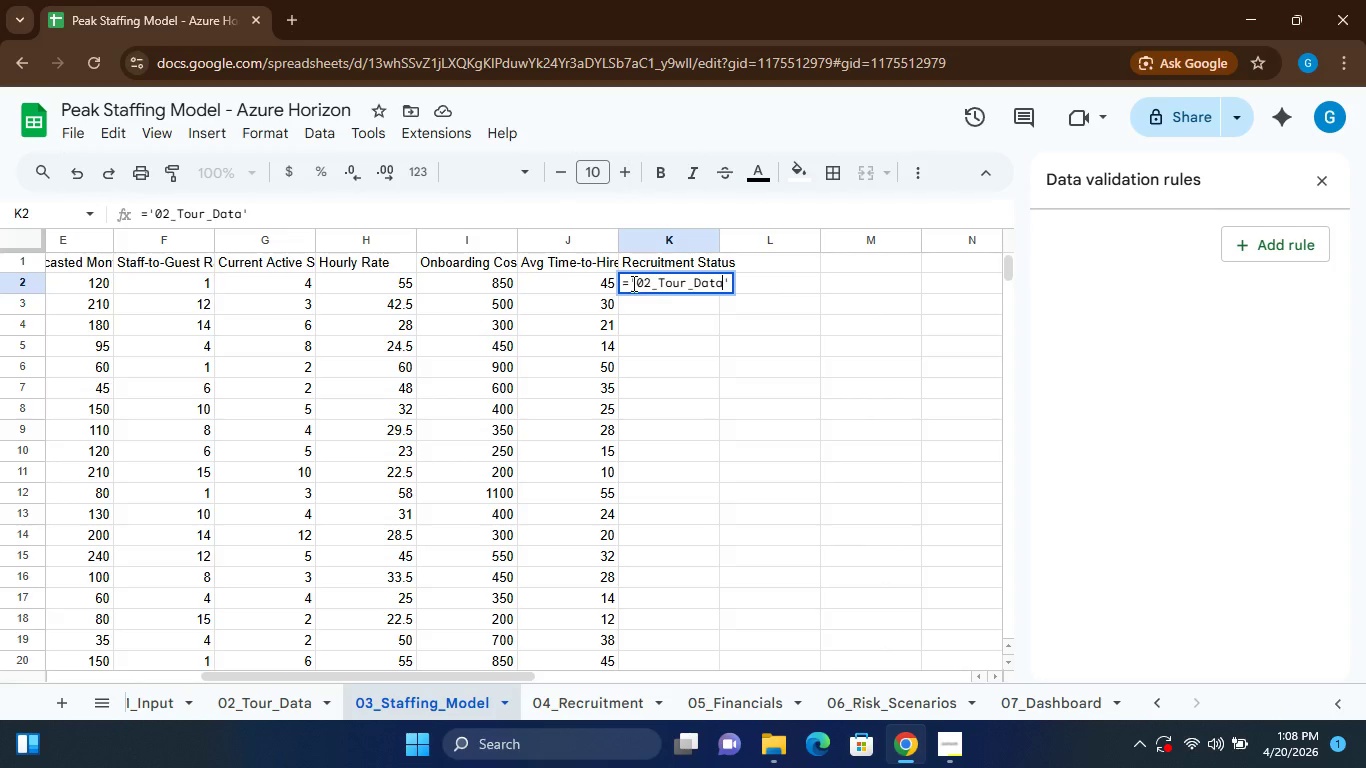 
left_click([729, 277])
 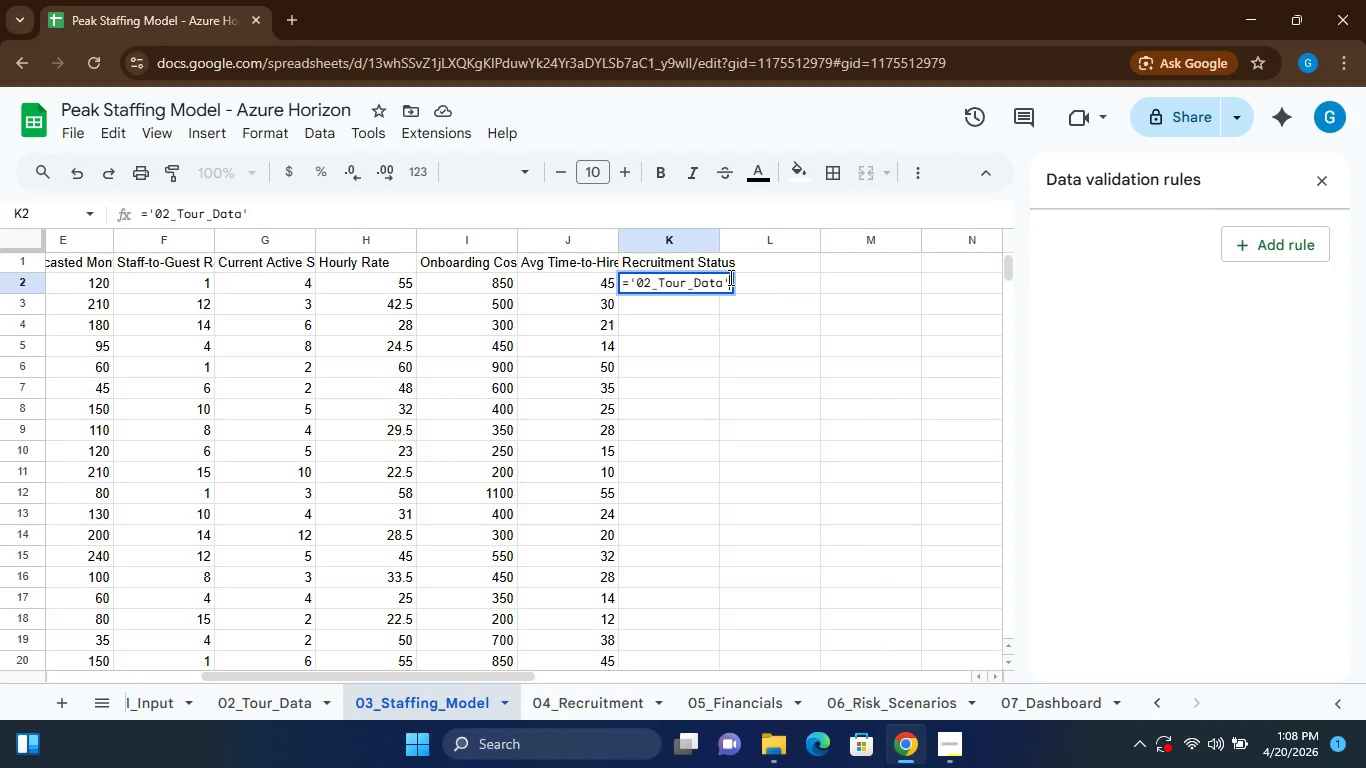 
type(!K2)
 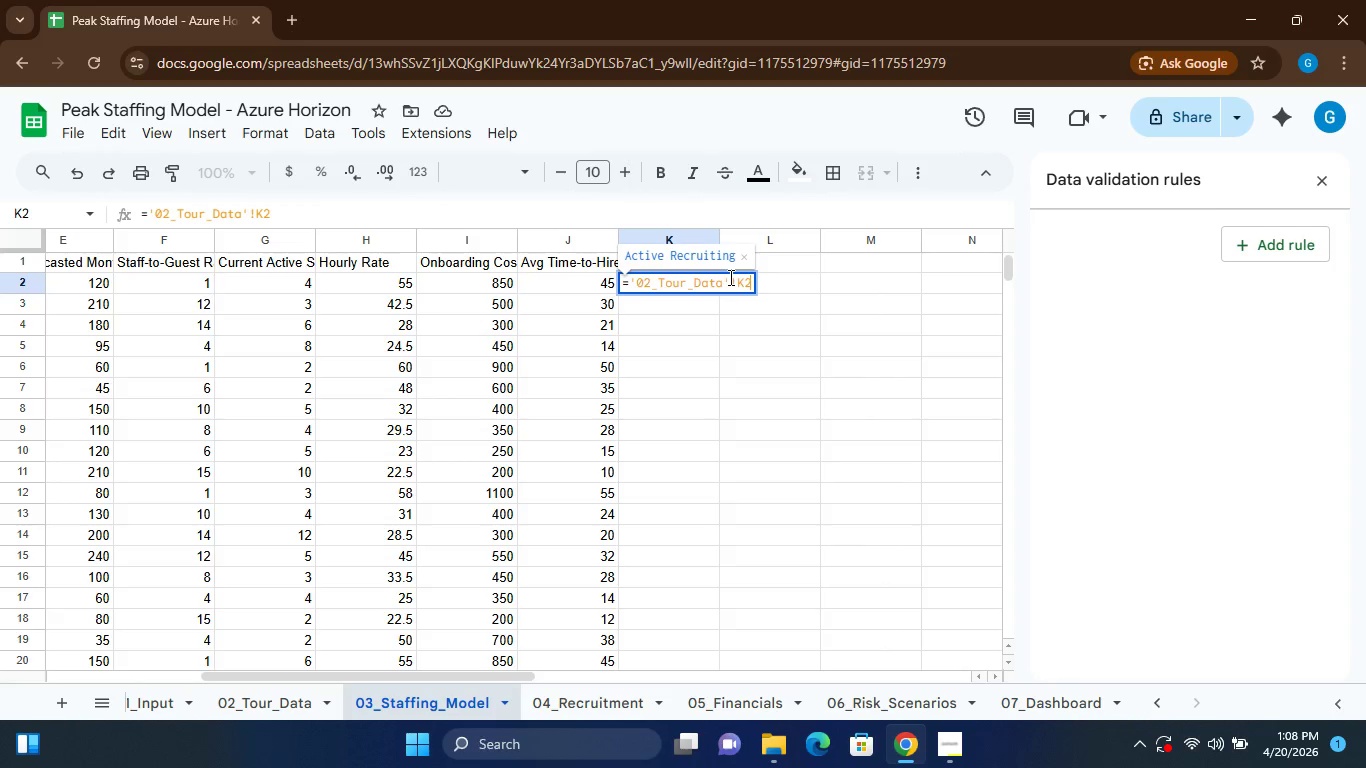 
key(Enter)
 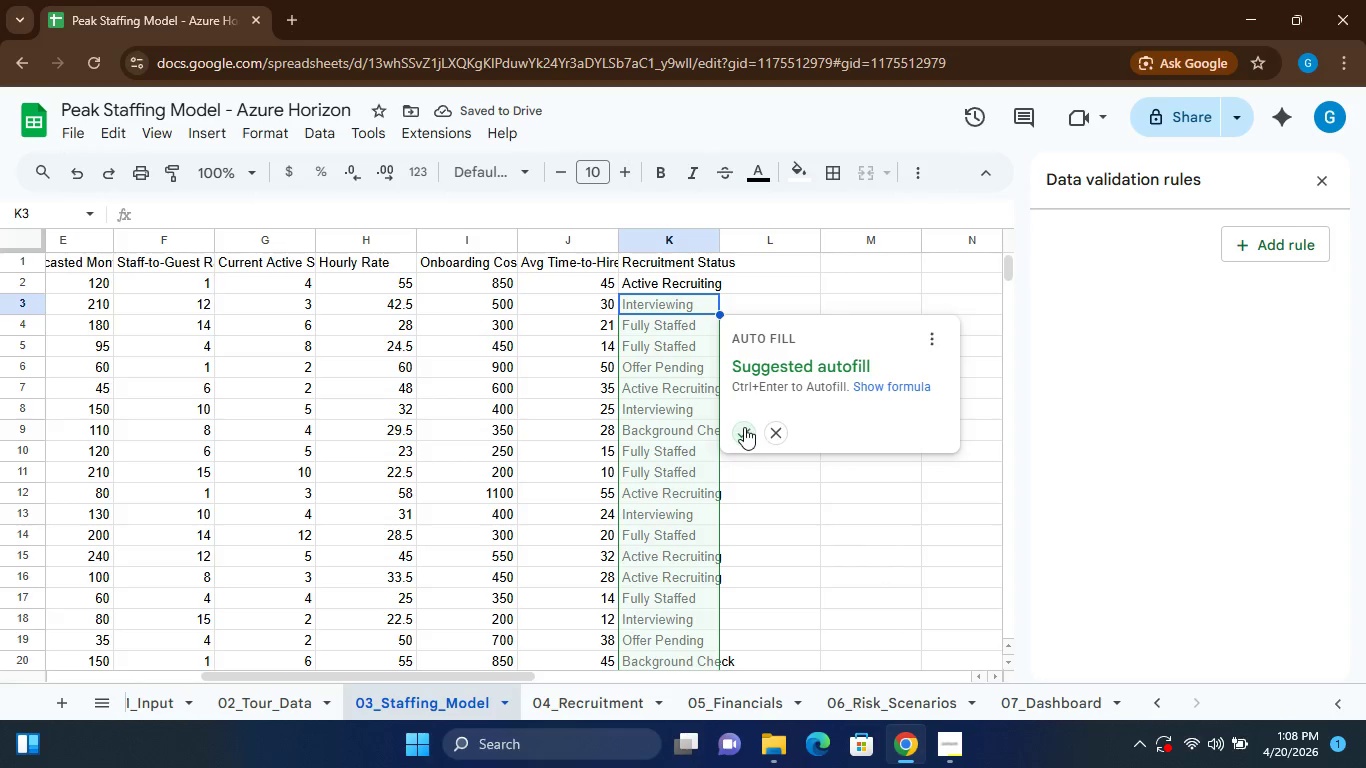 
left_click([744, 427])
 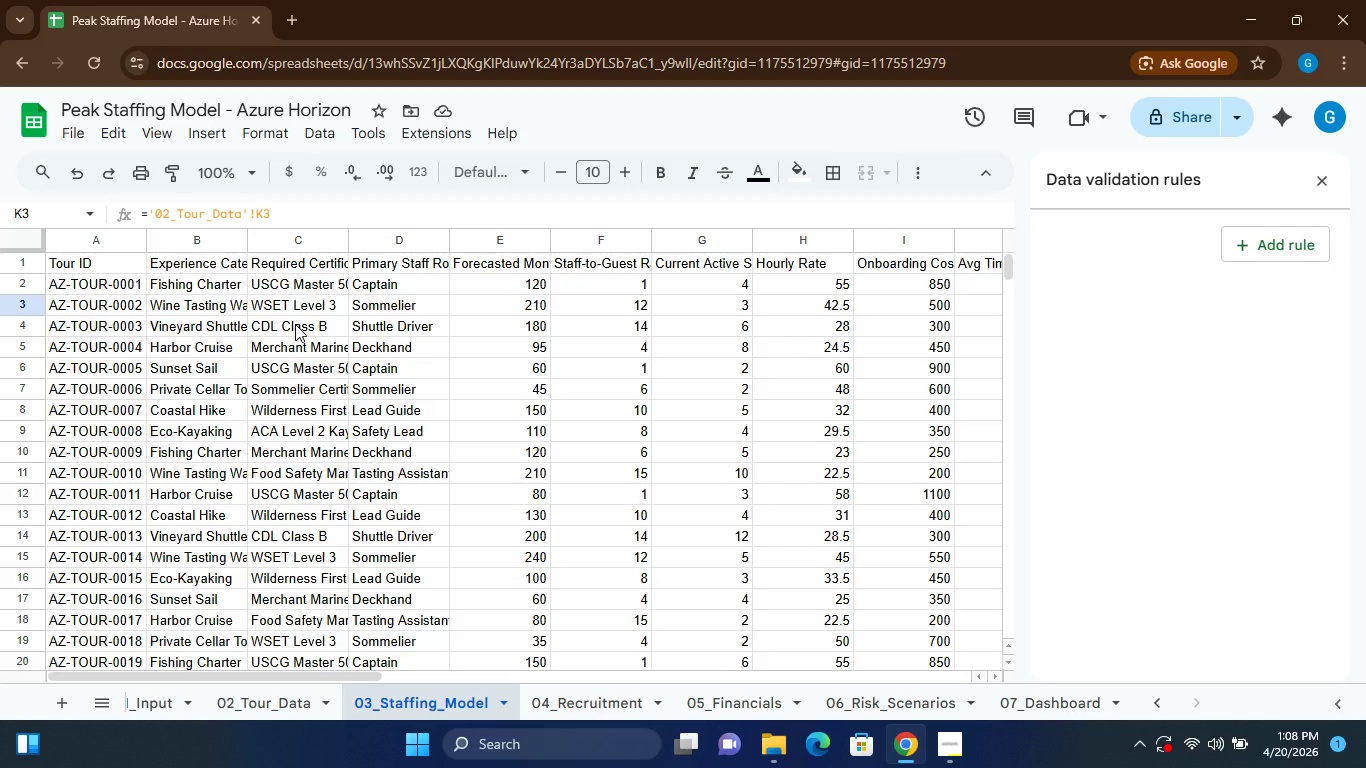 
wait(26.73)
 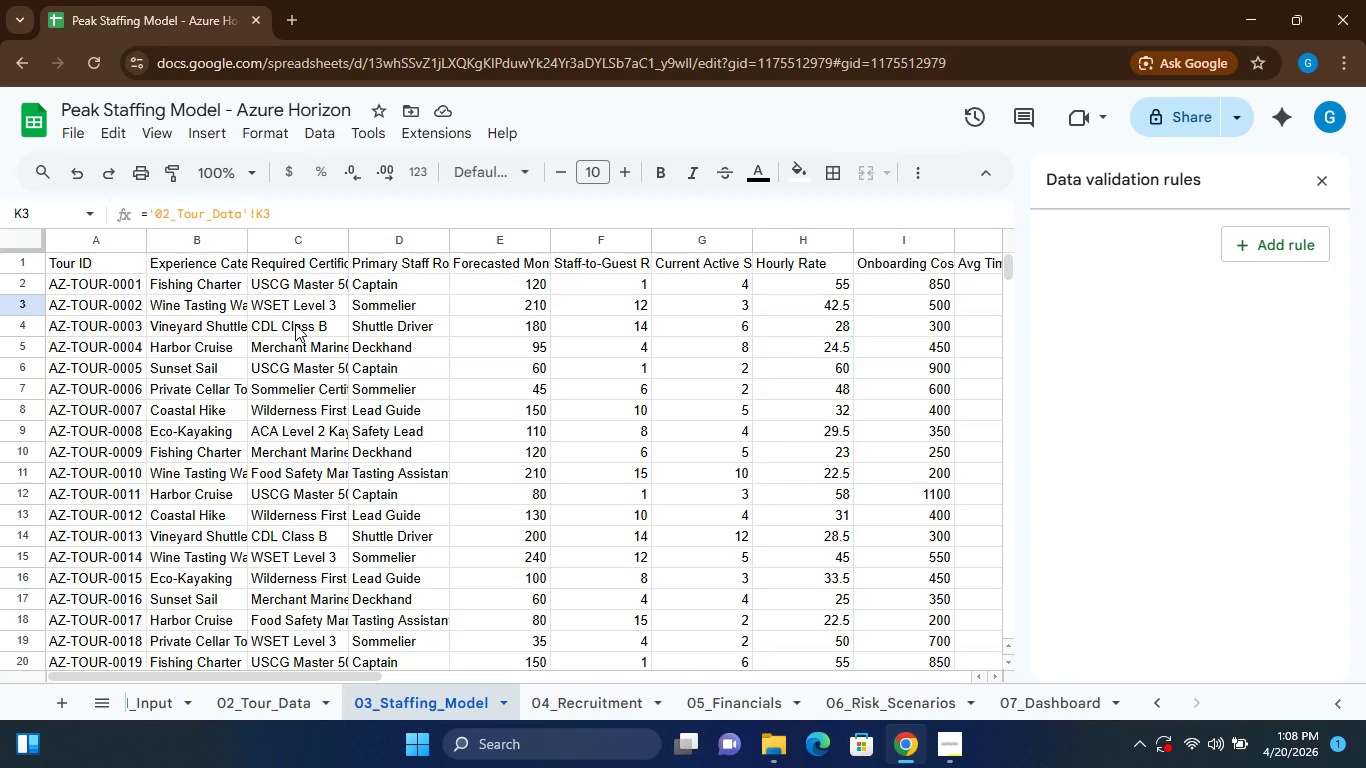 
left_click([400, 282])
 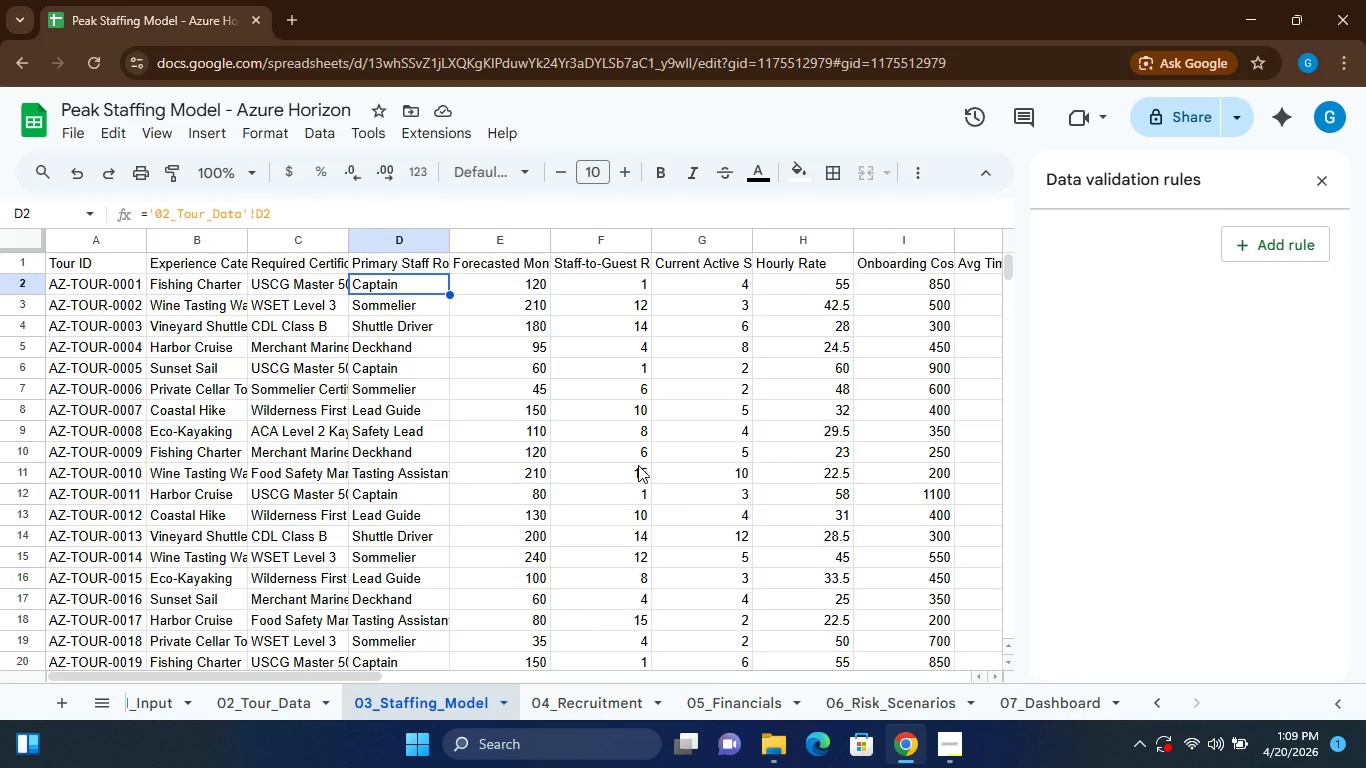 
wait(49.73)
 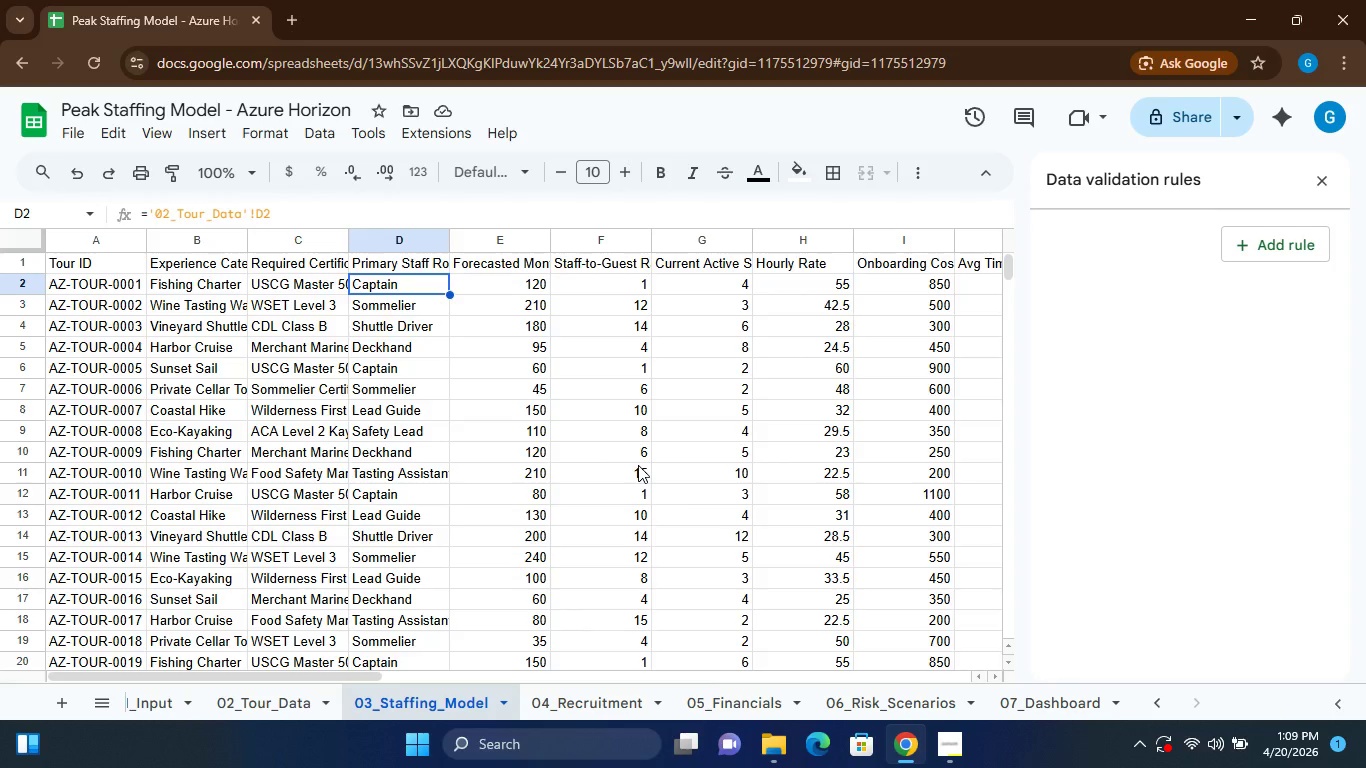 
mouse_move([429, 456])
 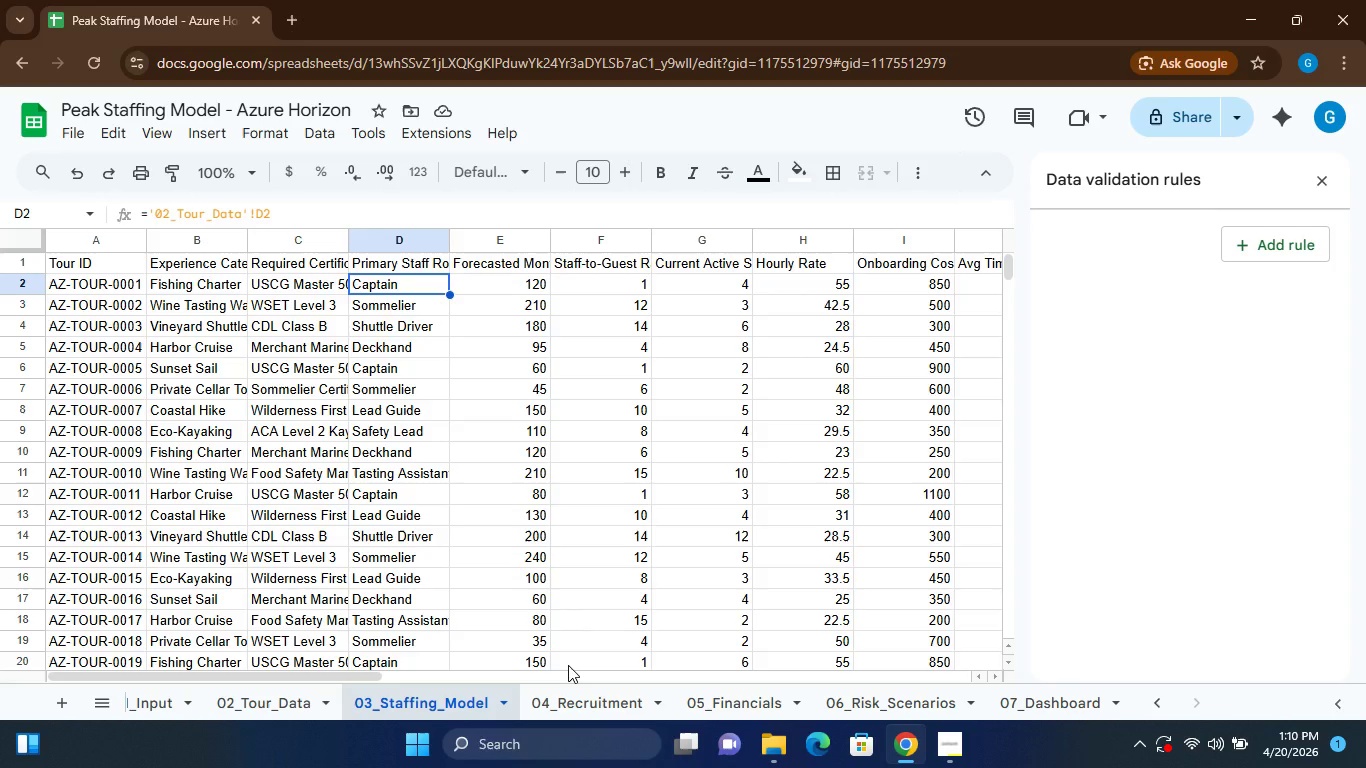 
wait(28.85)
 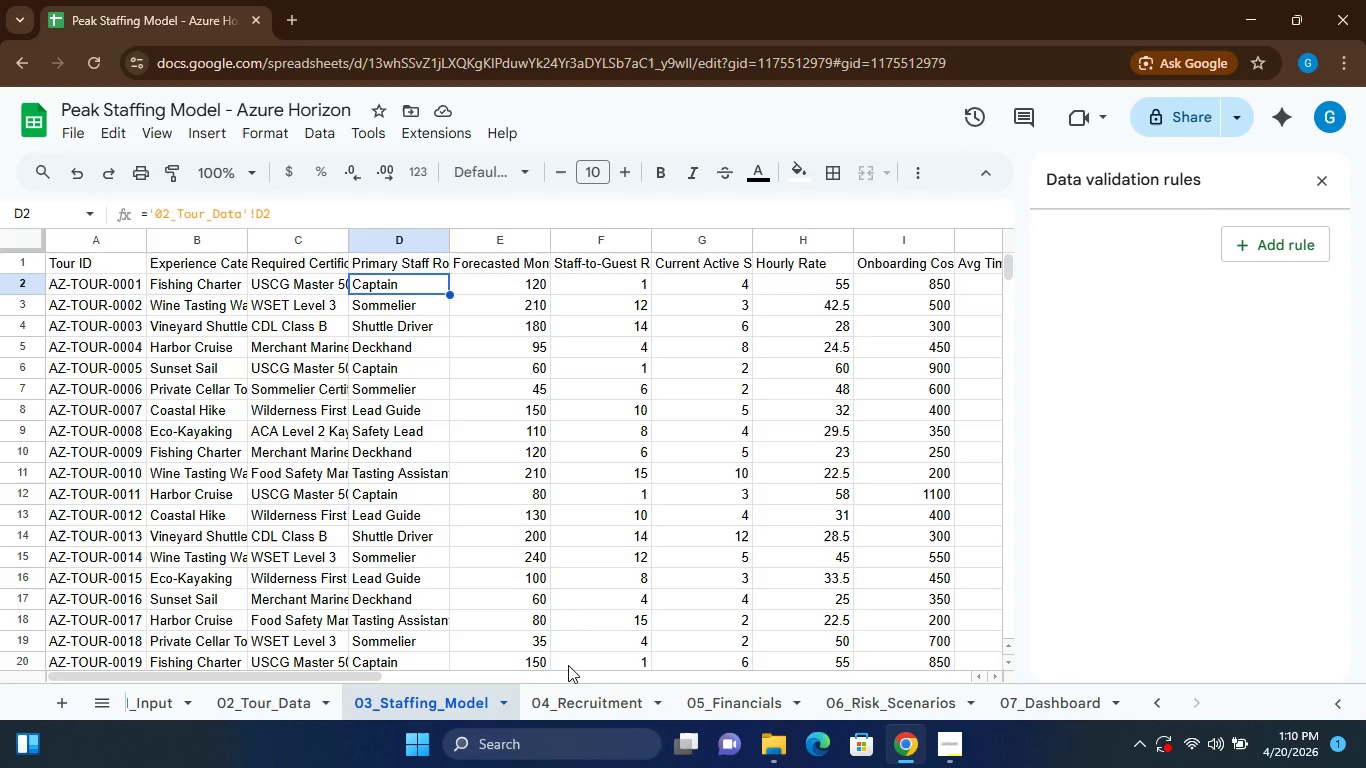 
left_click([600, 696])
 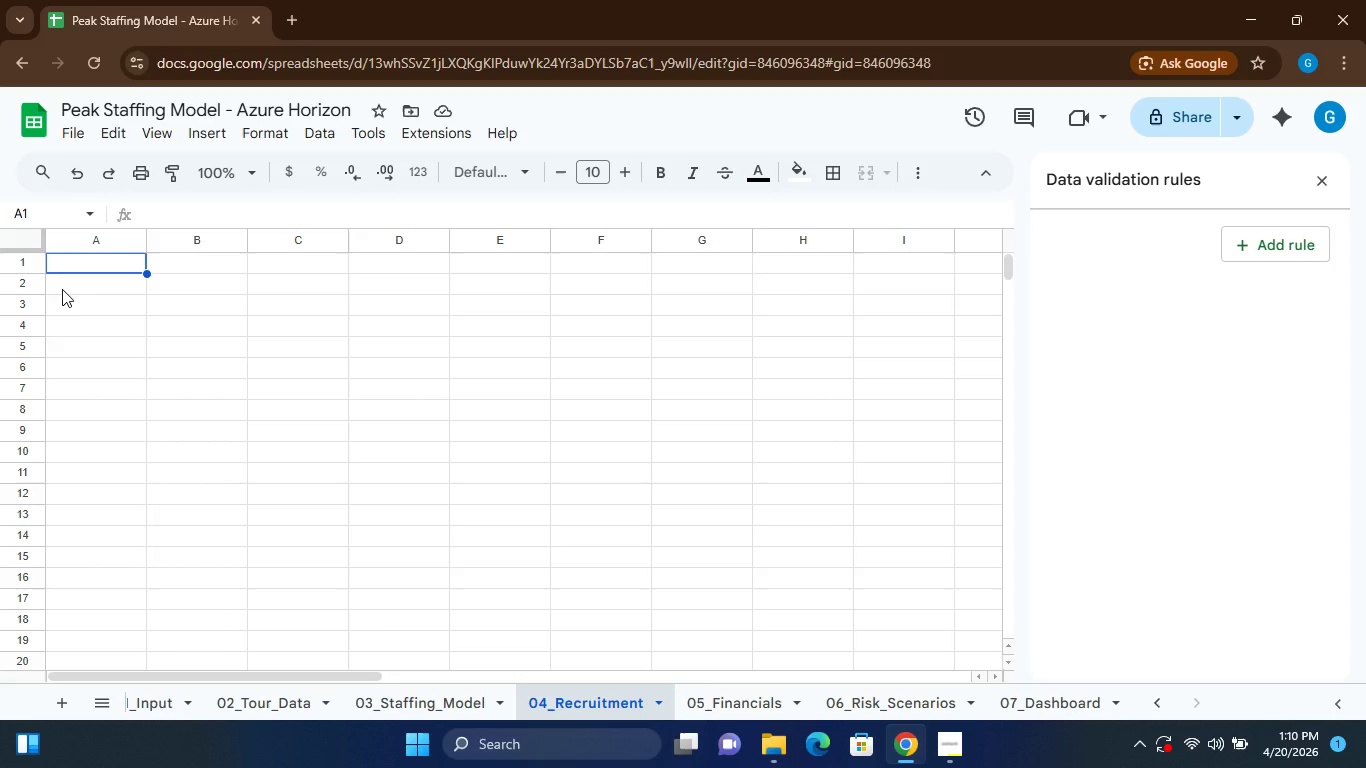 
wait(12.8)
 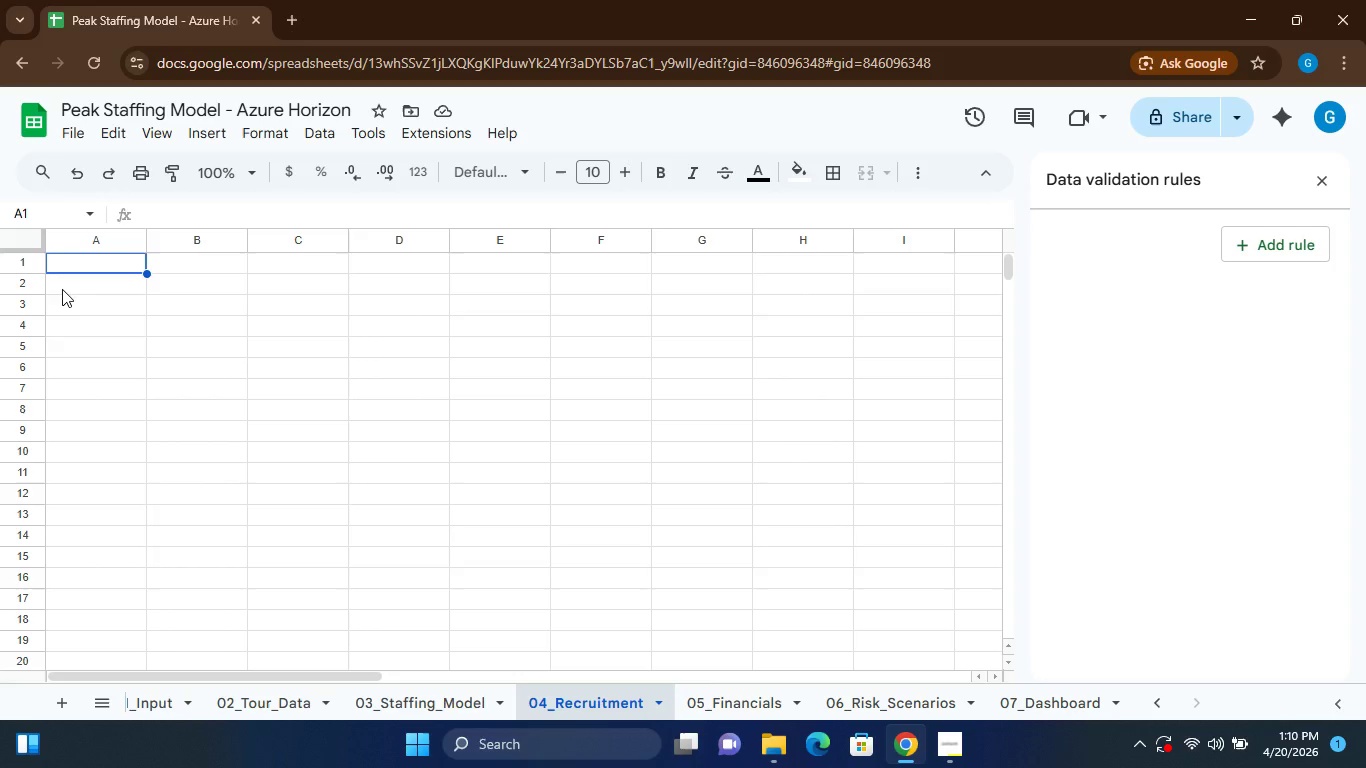 
left_click([77, 259])
 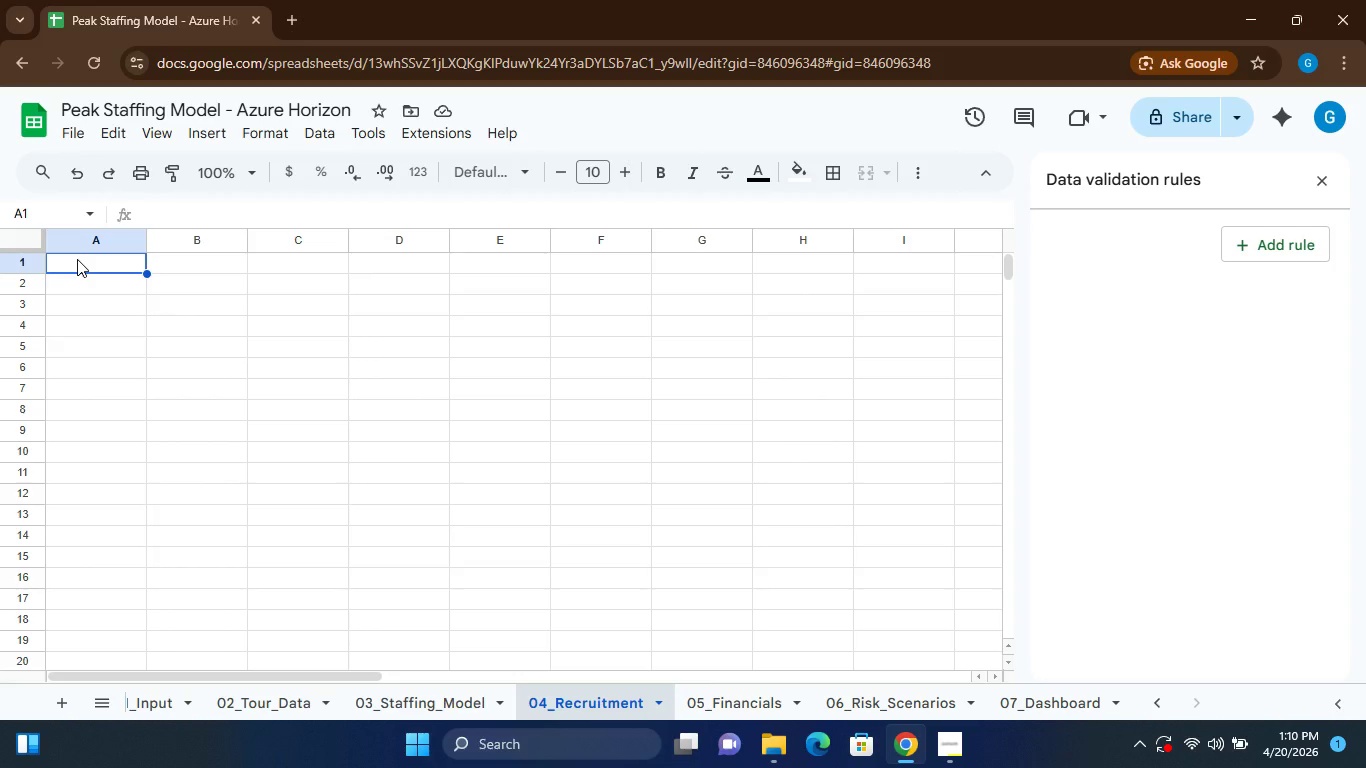 
type(Role)
 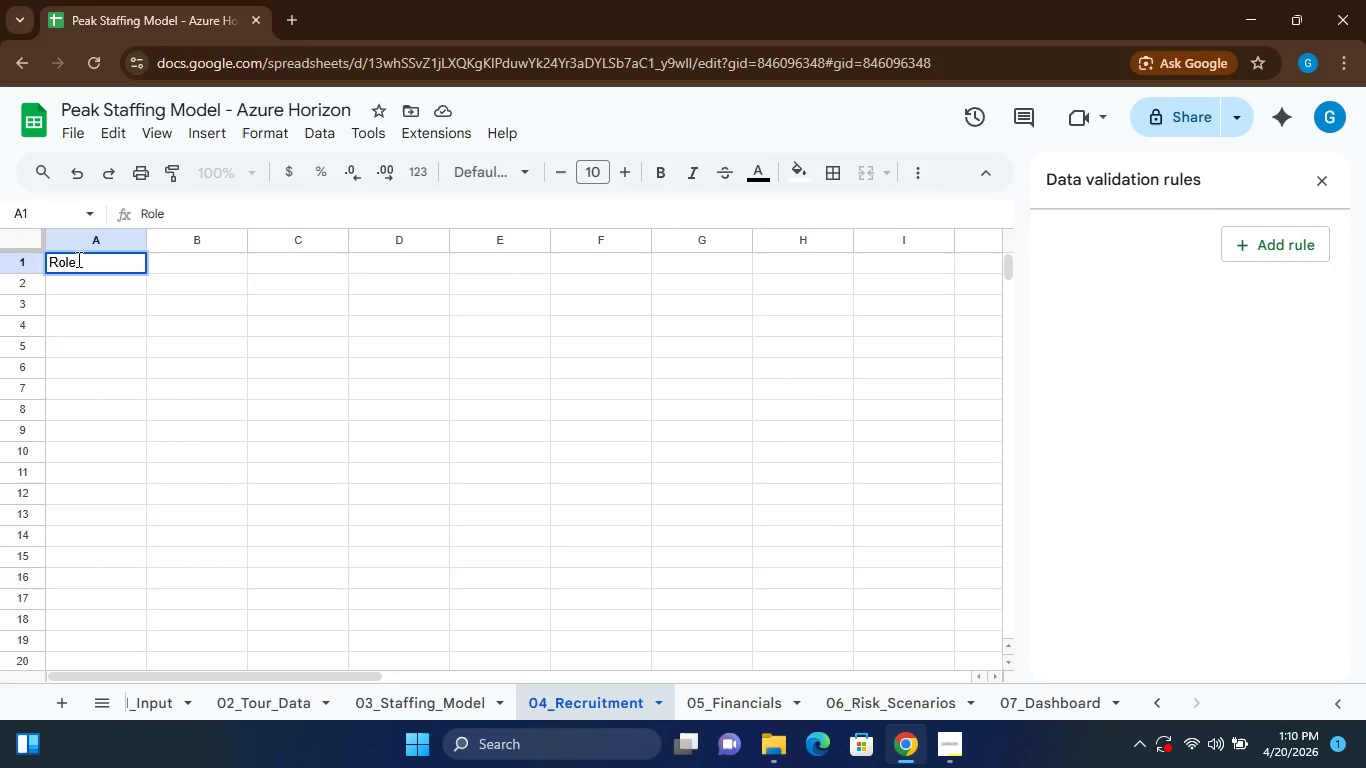 
key(ArrowRight)
 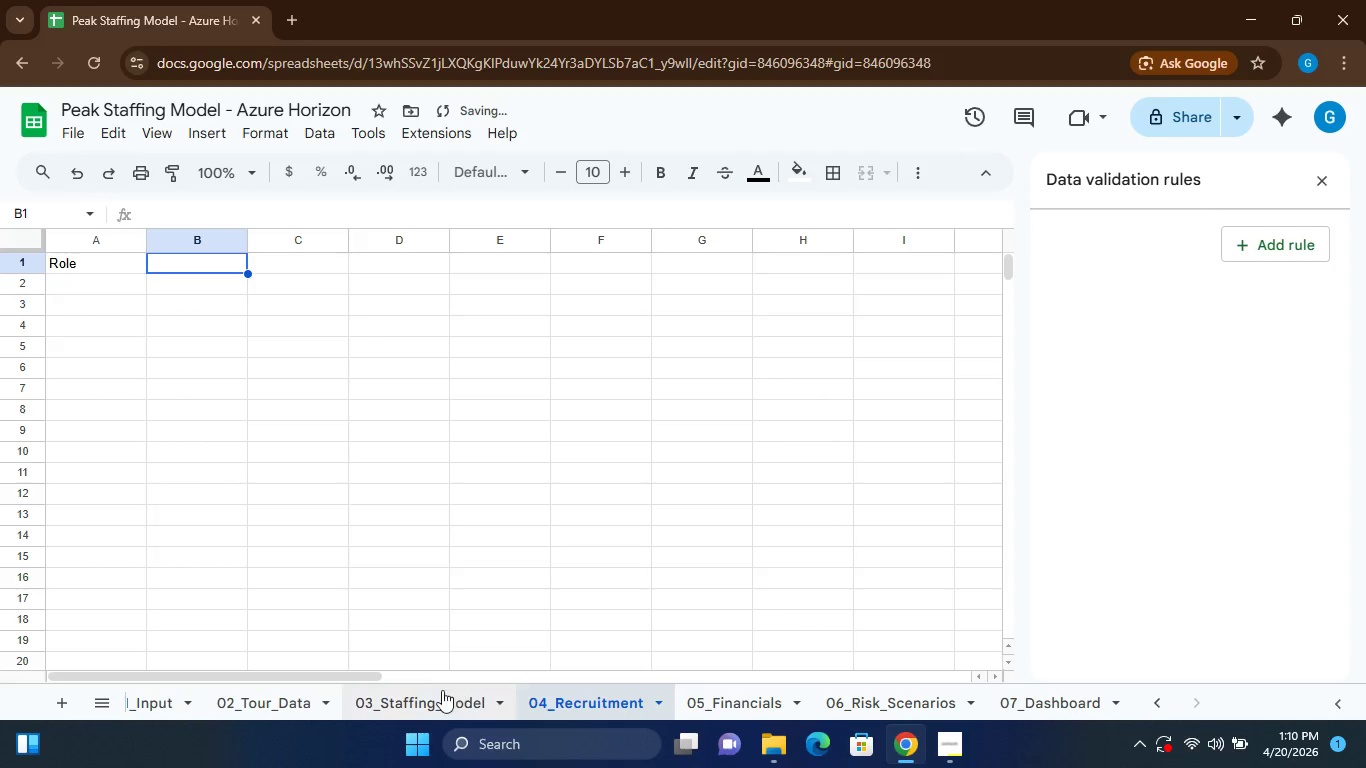 
left_click([426, 698])
 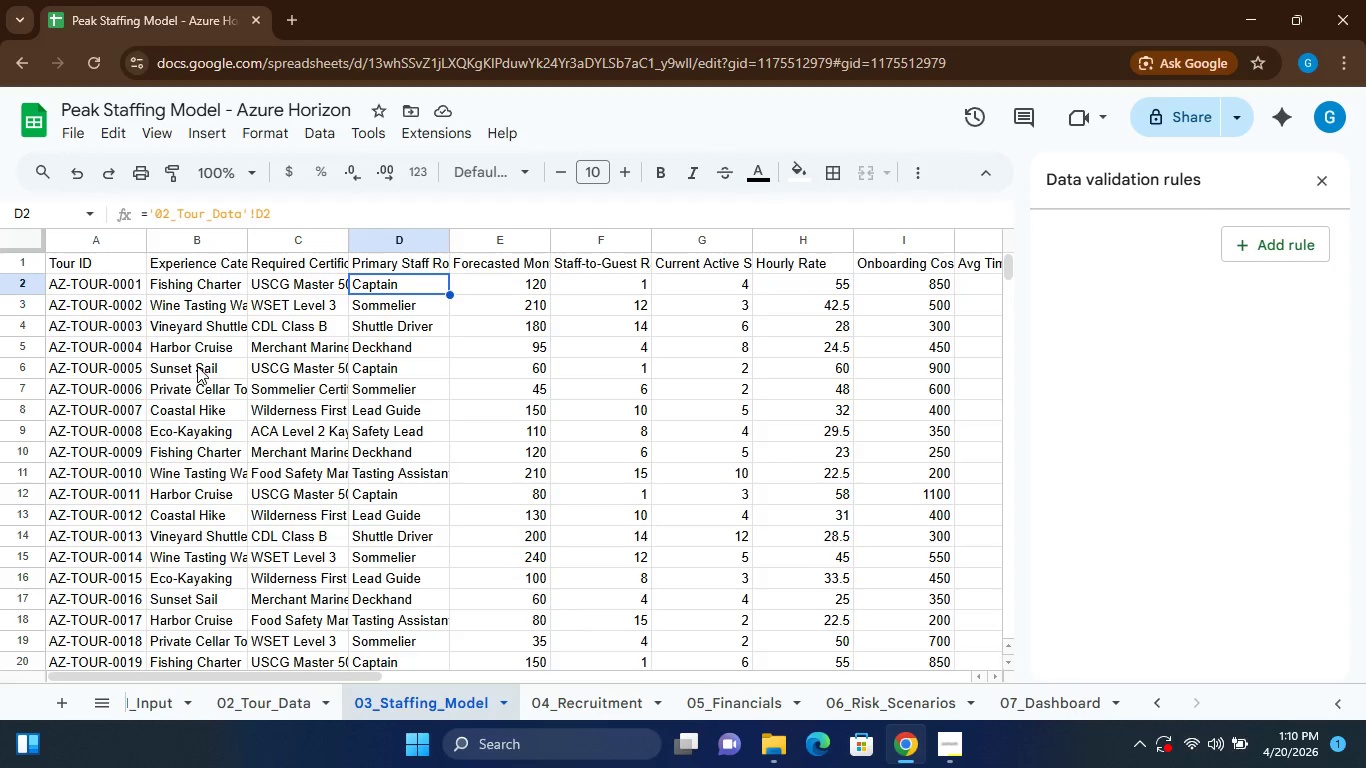 
wait(18.06)
 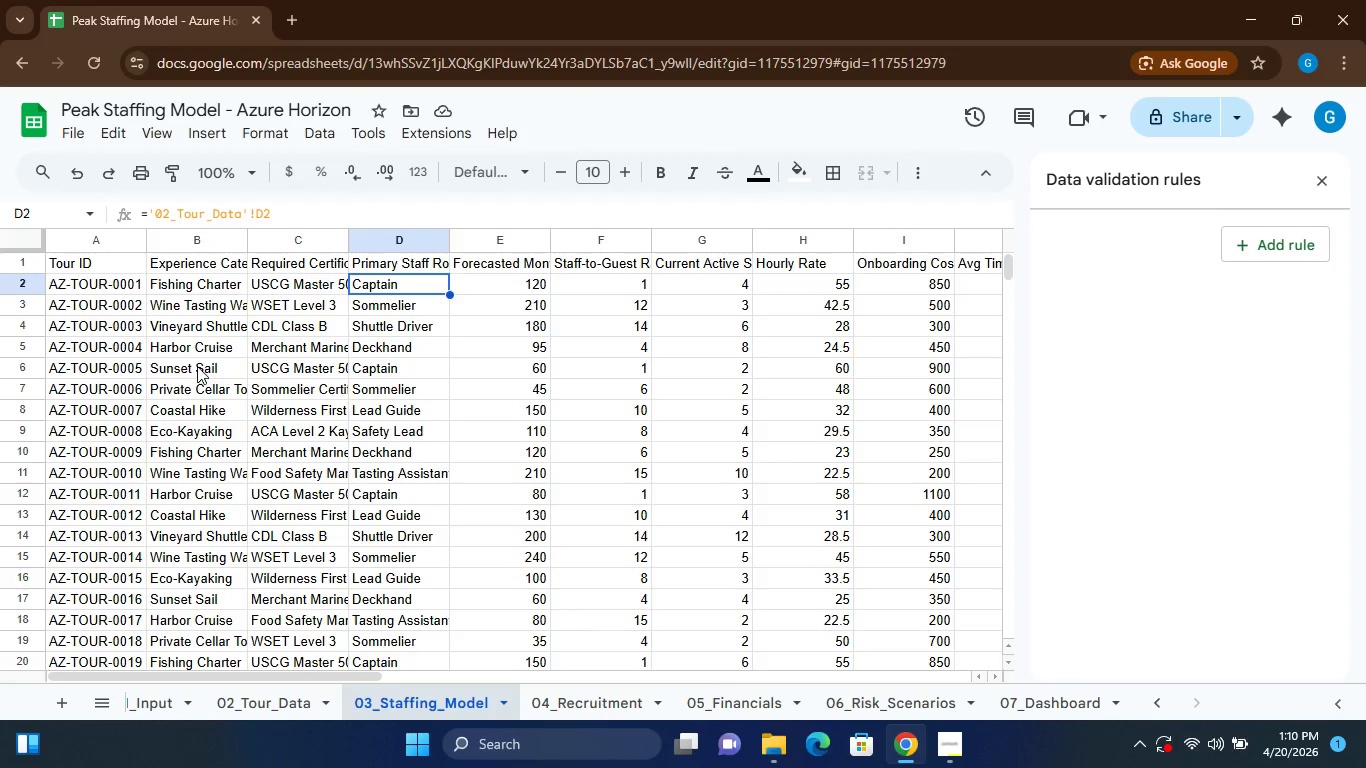 
left_click([255, 705])
 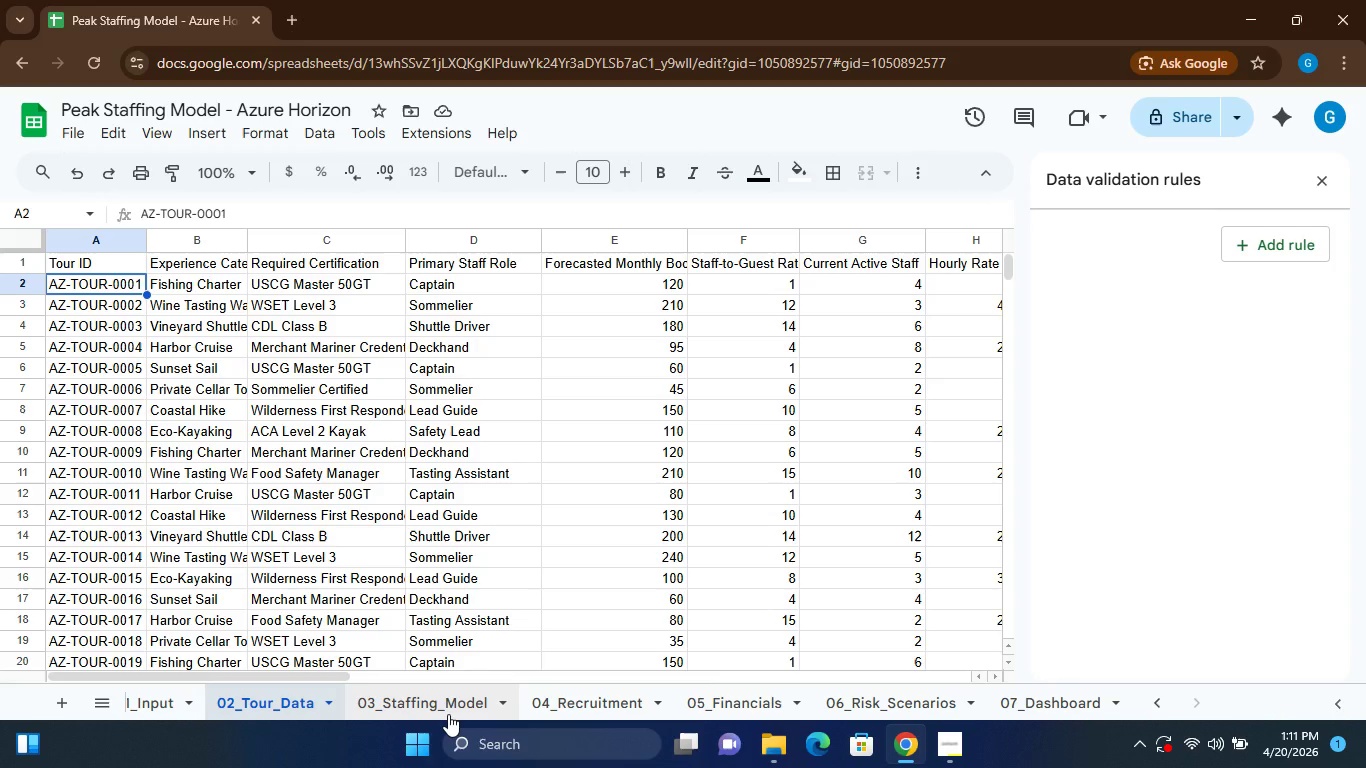 
wait(42.88)
 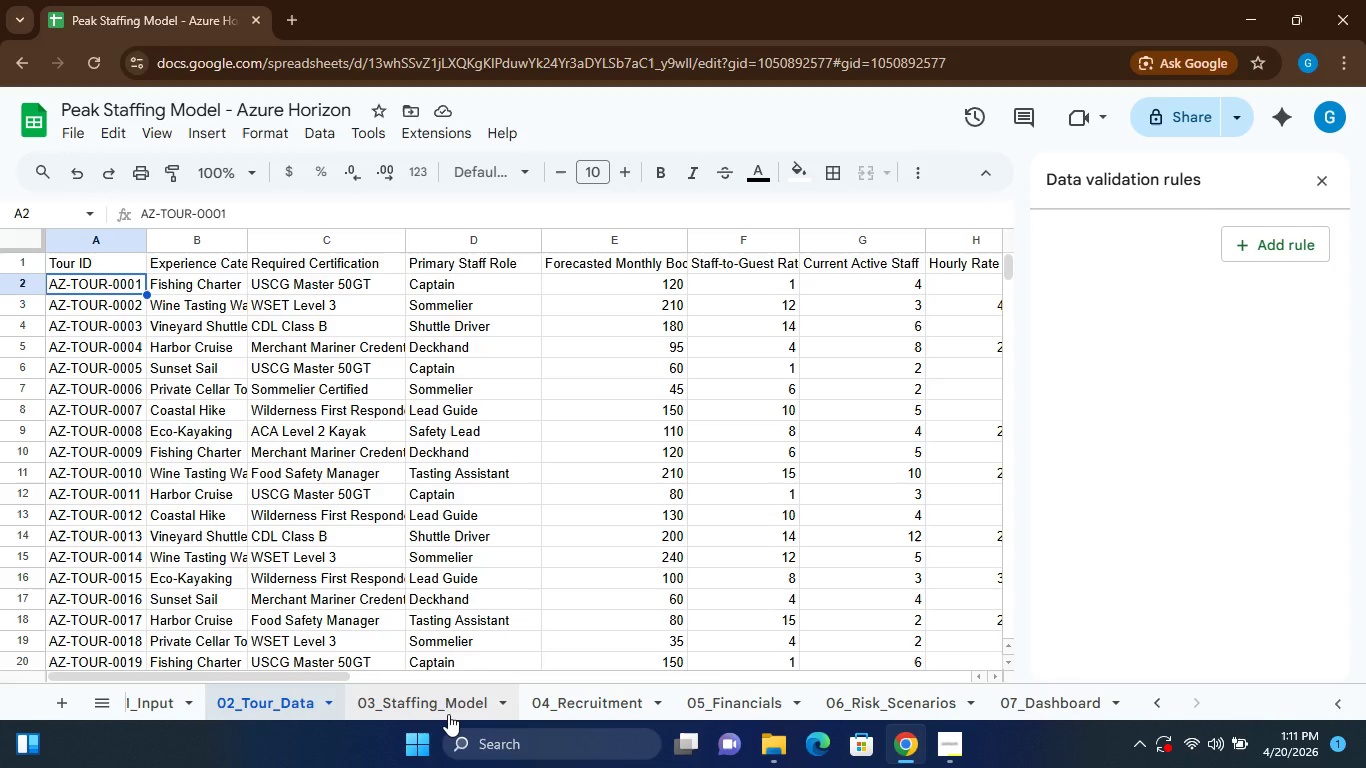 
left_click([402, 701])
 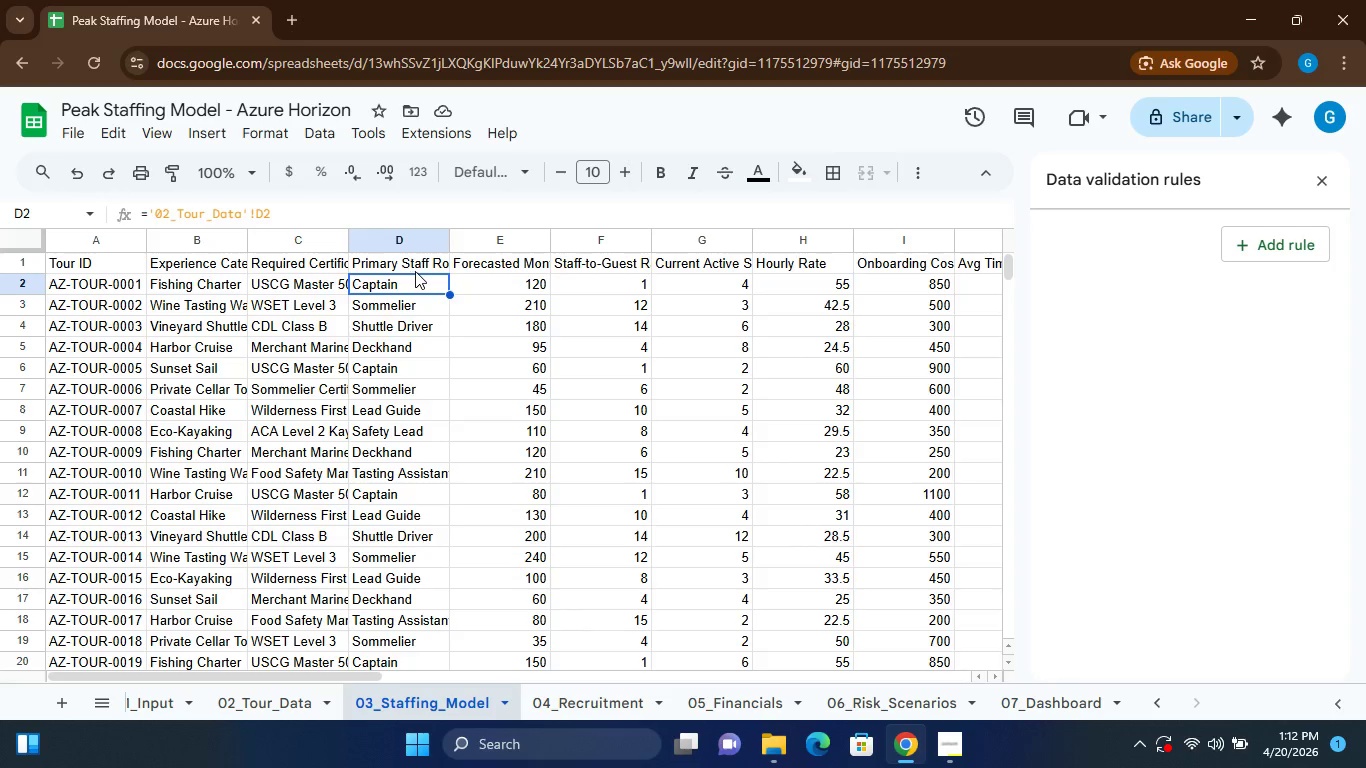 
wait(36.73)
 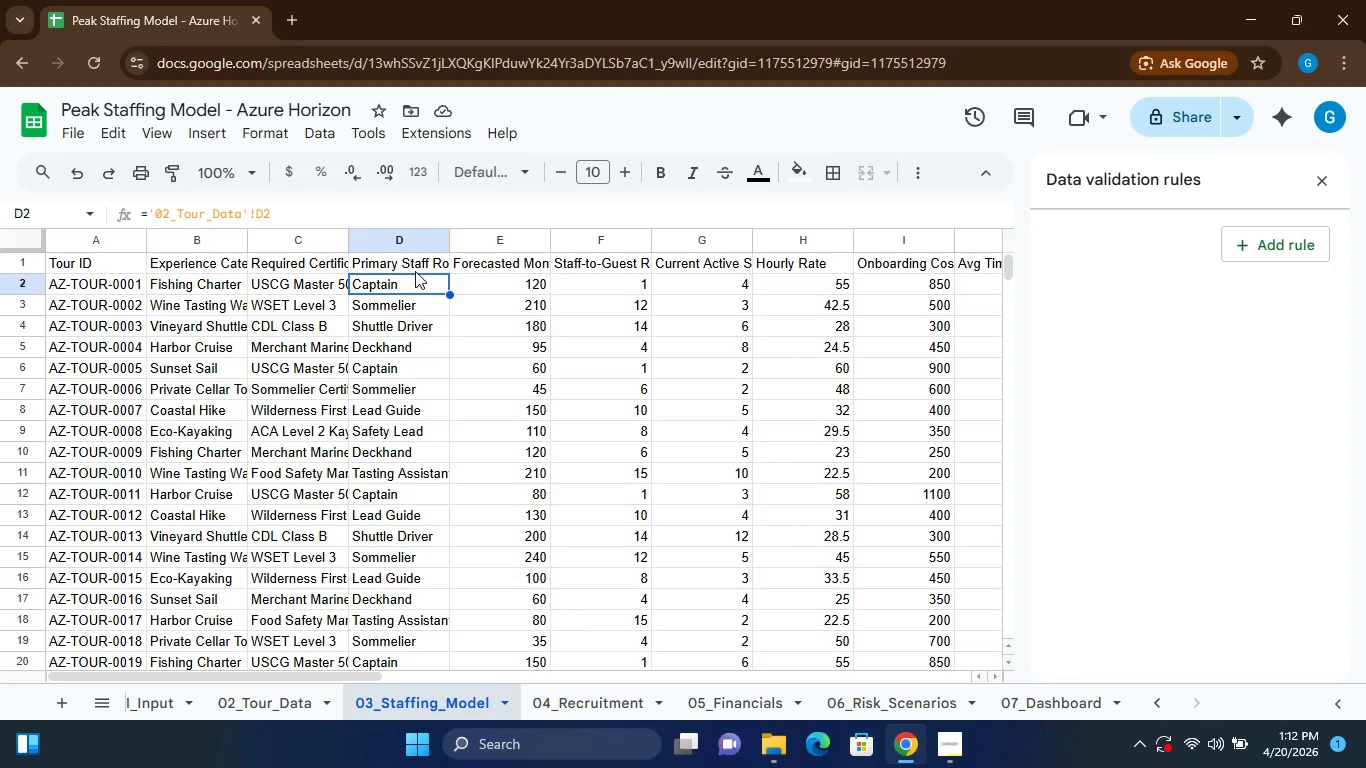 
left_click([601, 281])
 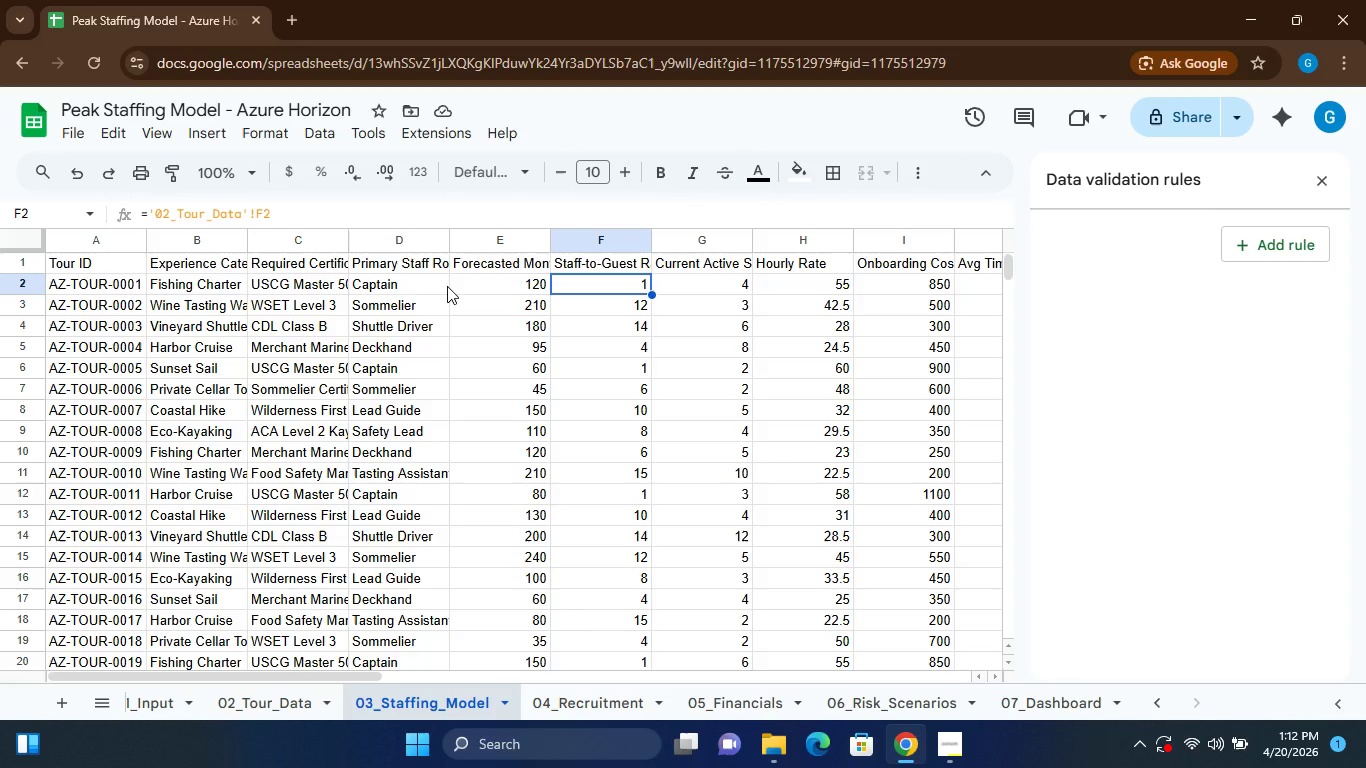 
wait(33.62)
 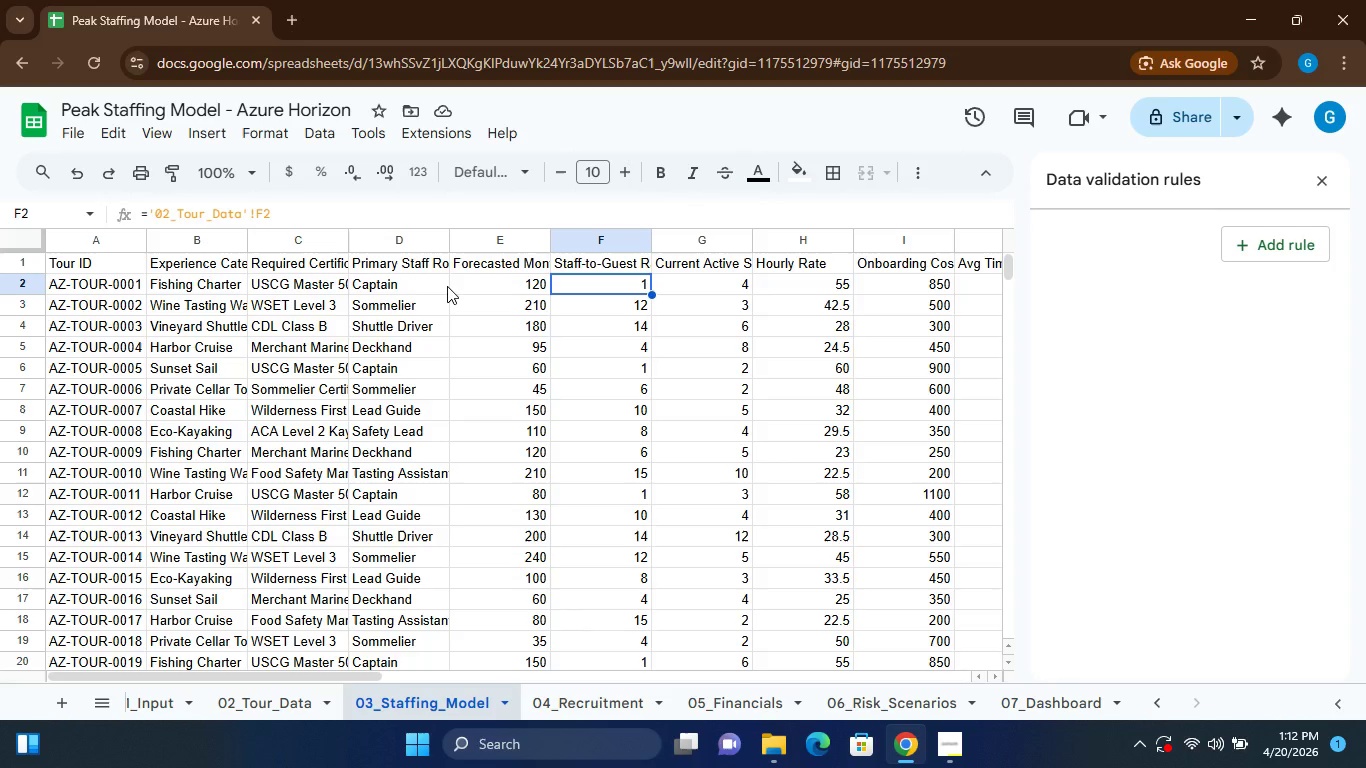 
left_click([447, 286])
 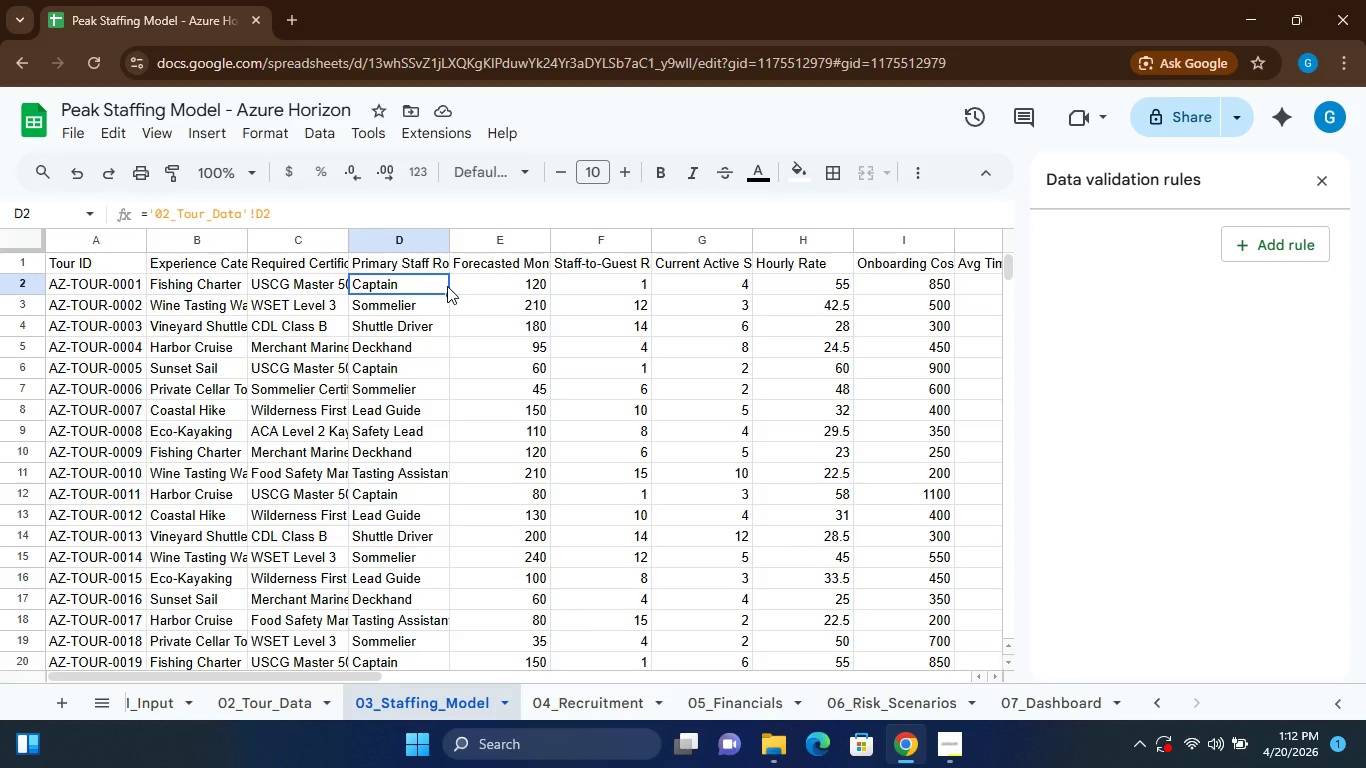 
wait(5.7)
 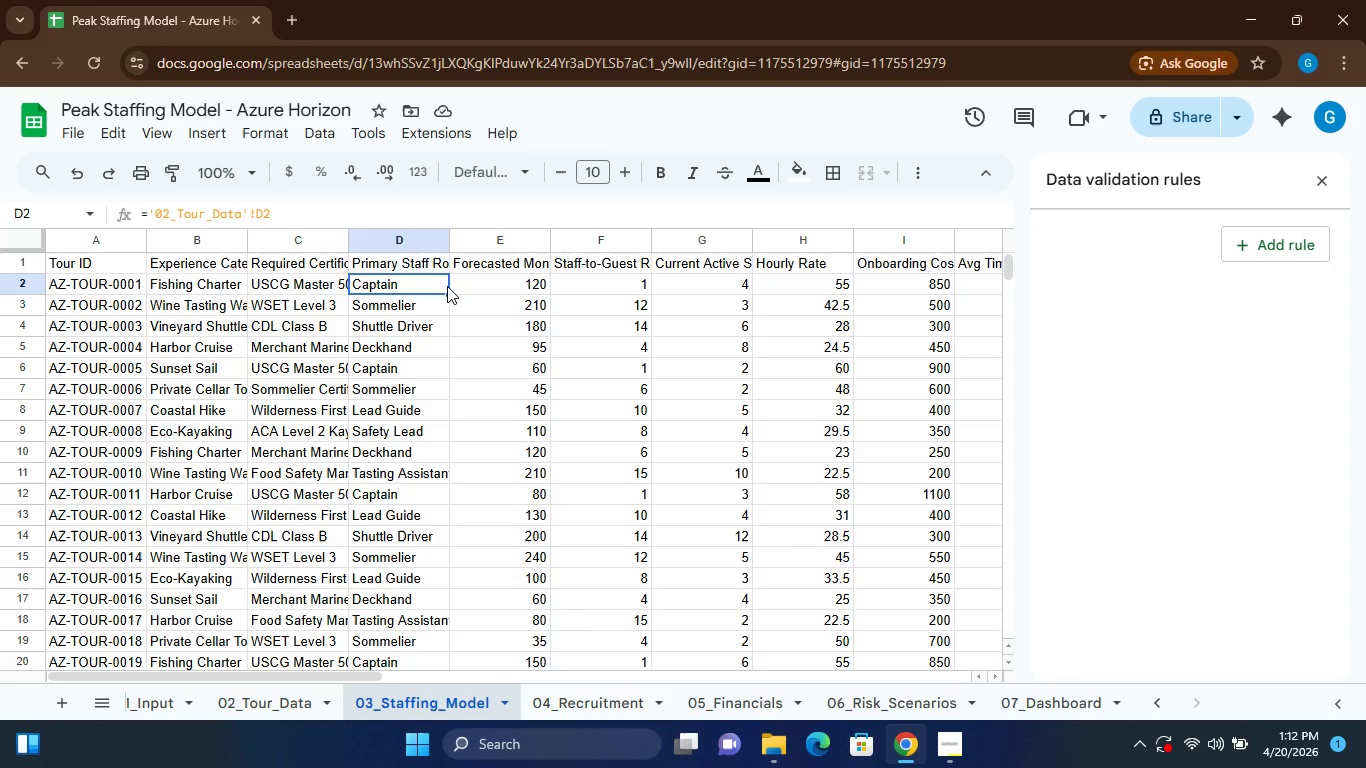 
left_click_drag(start_coordinate=[447, 286], to_coordinate=[130, 620])
 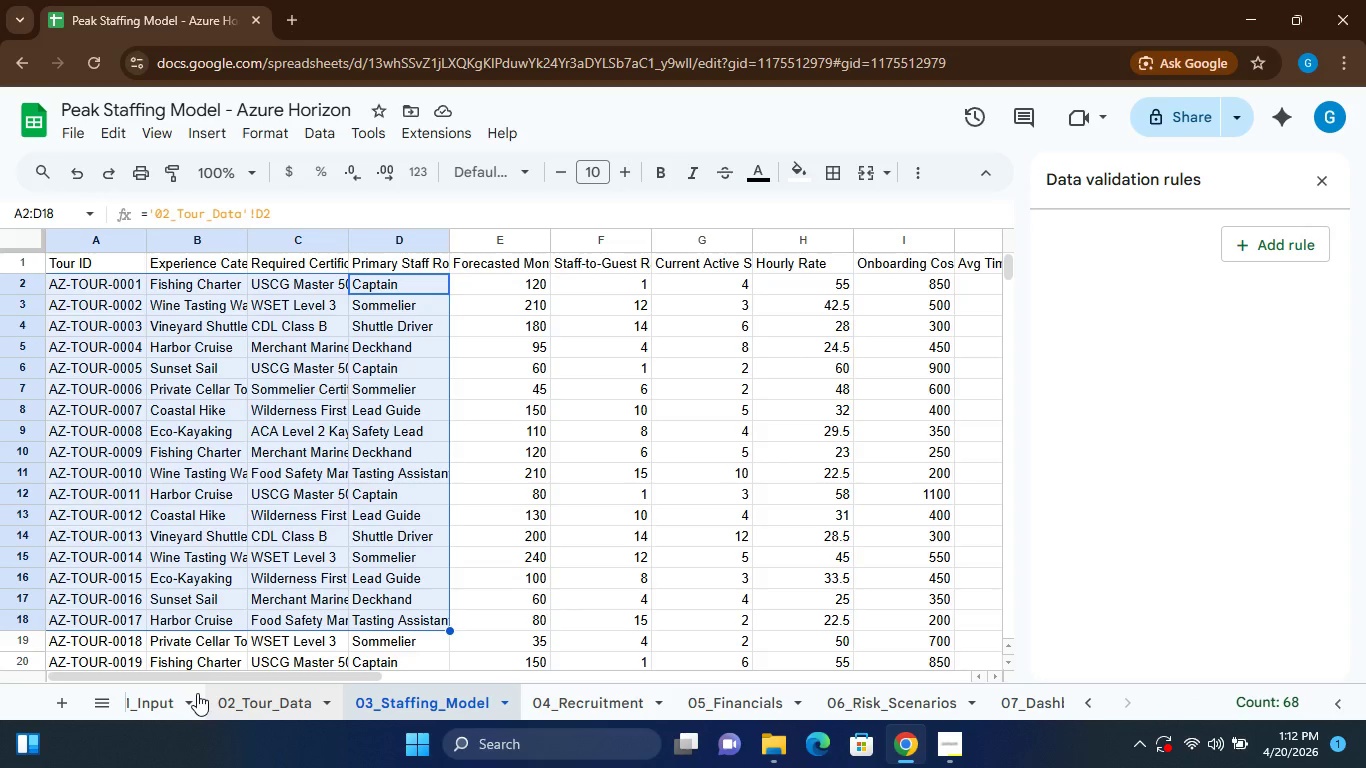 
left_click([157, 700])
 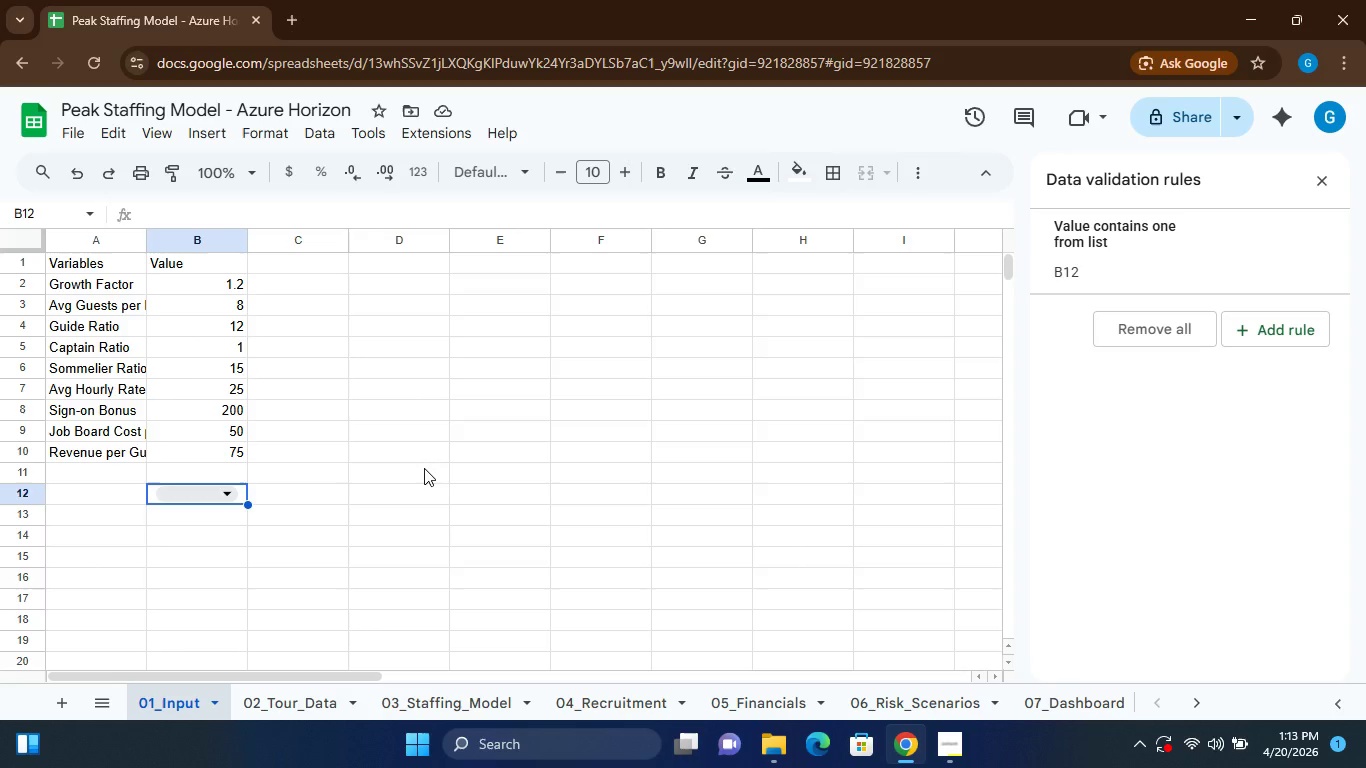 
wait(6.8)
 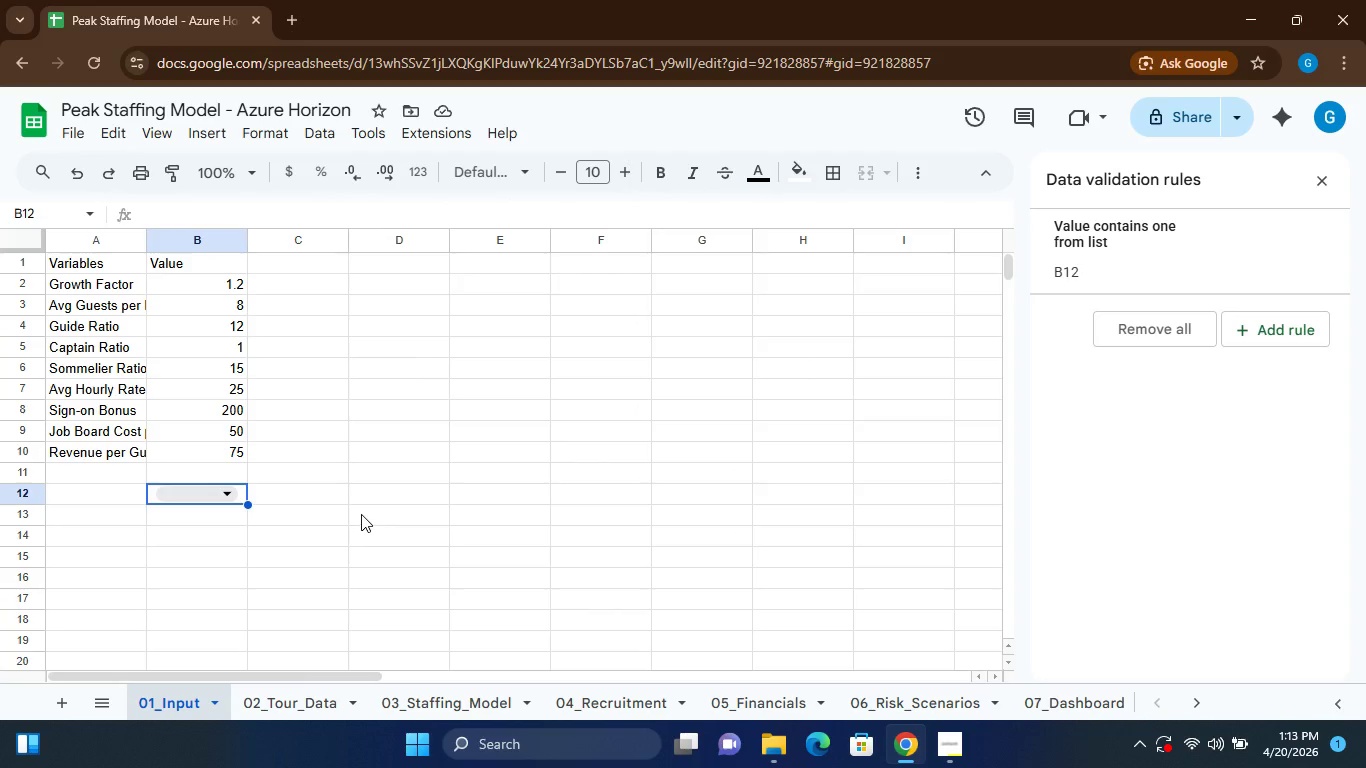 
left_click([394, 573])
 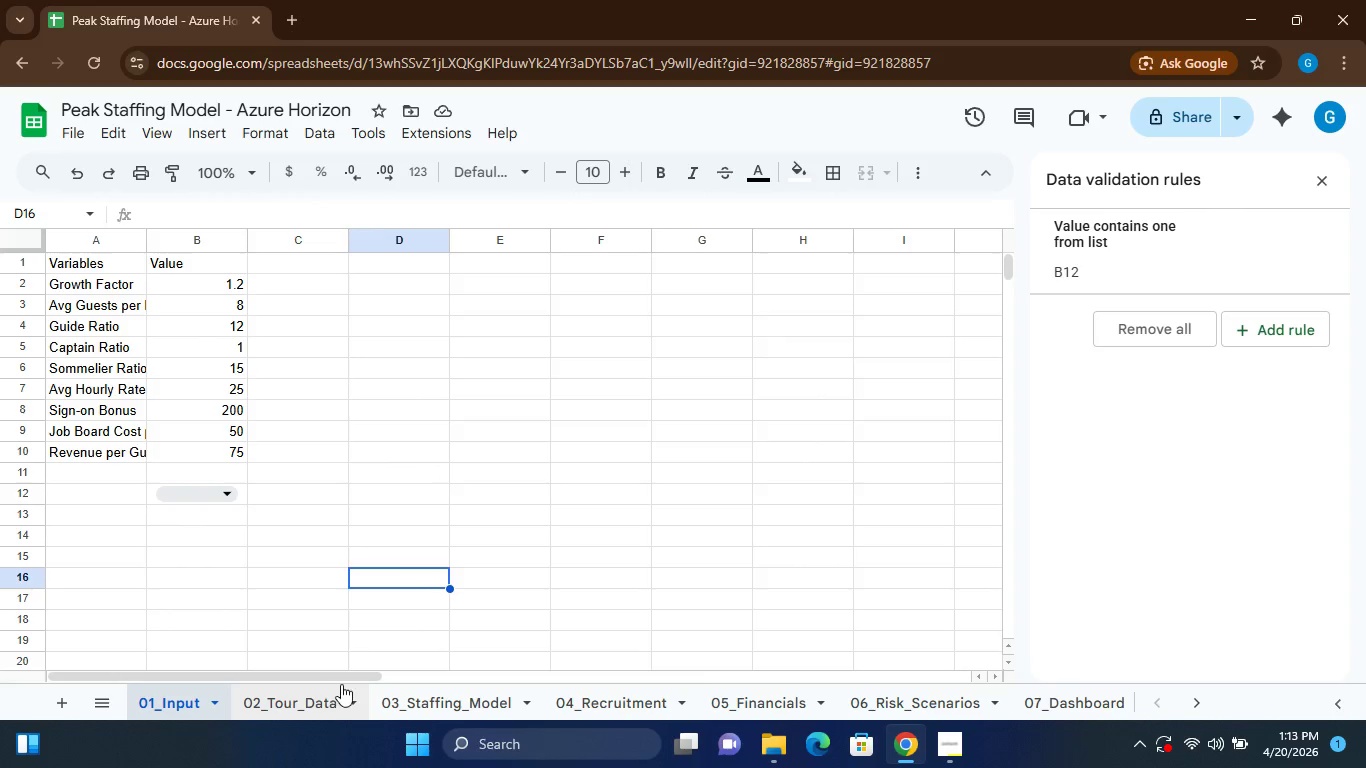 
wait(5.75)
 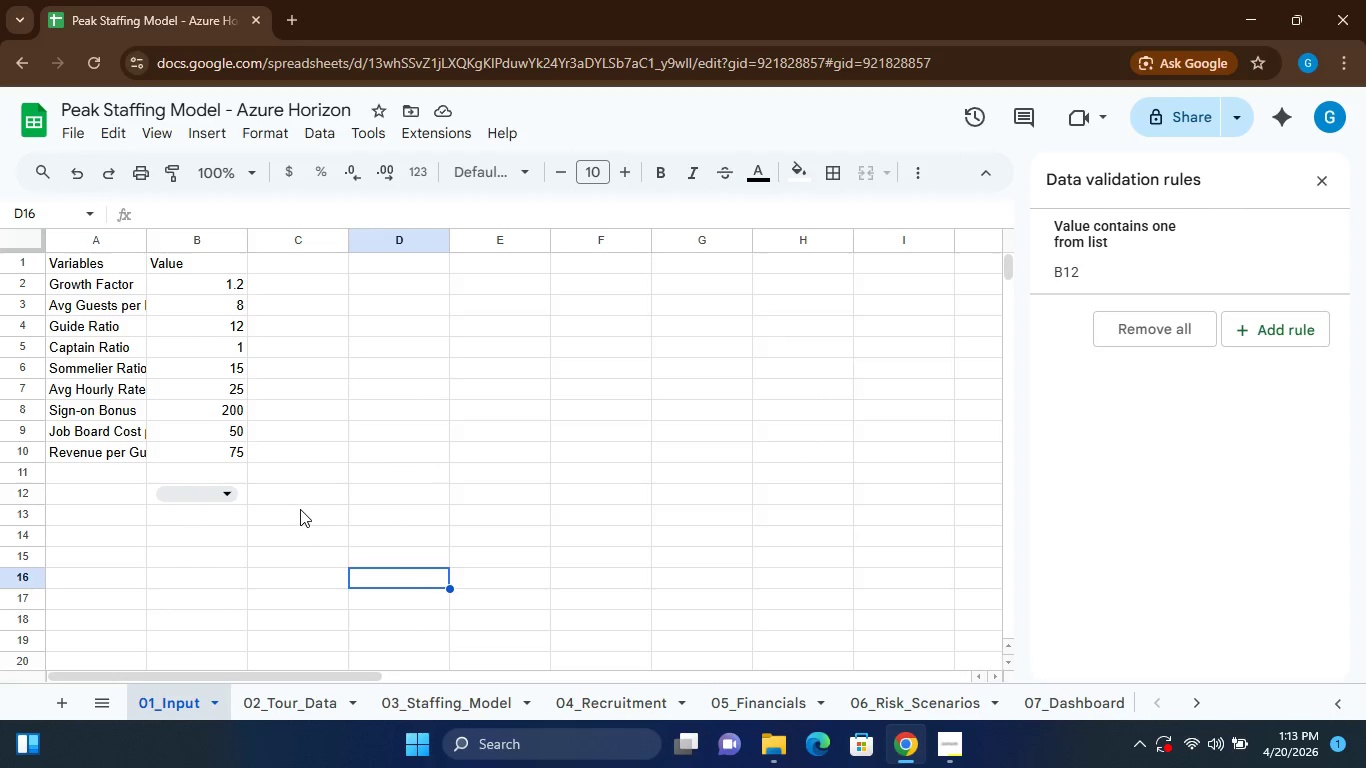 
left_click([455, 693])
 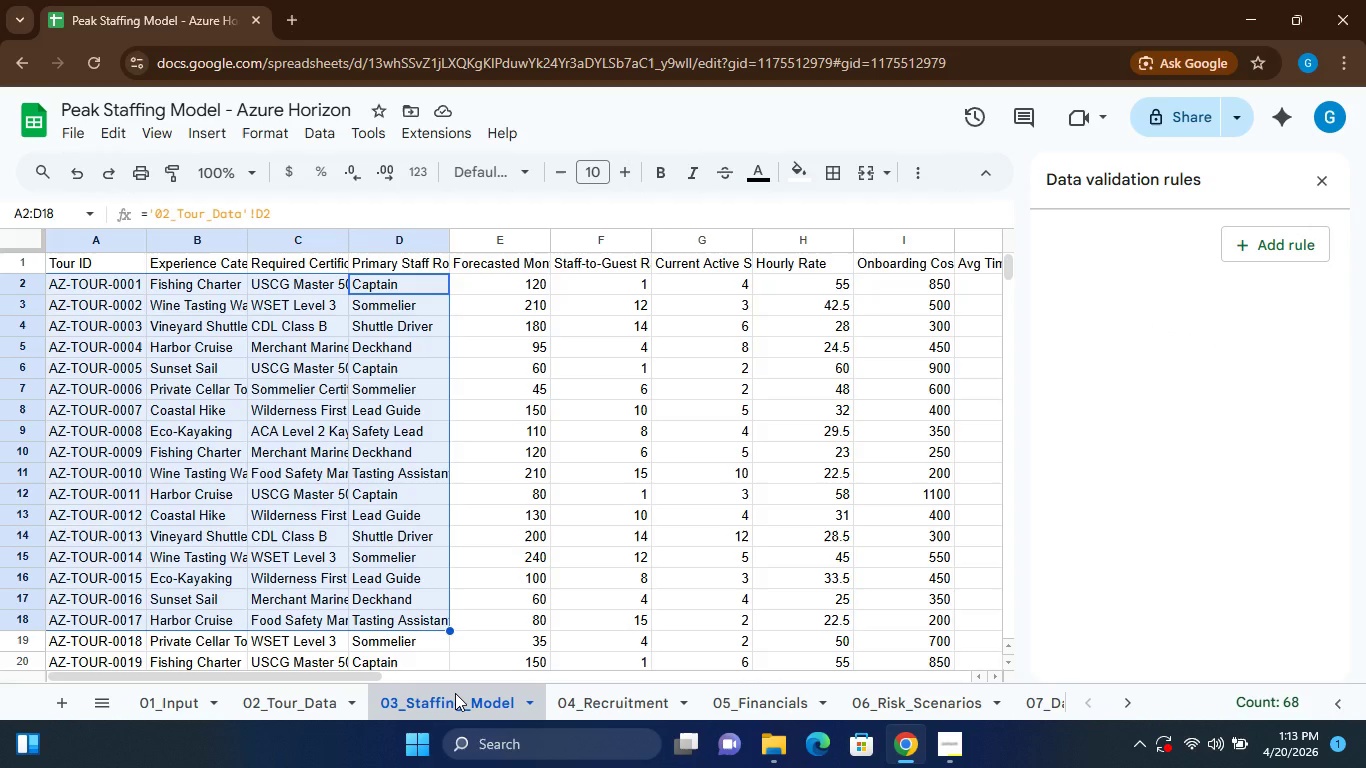 
left_click([492, 590])
 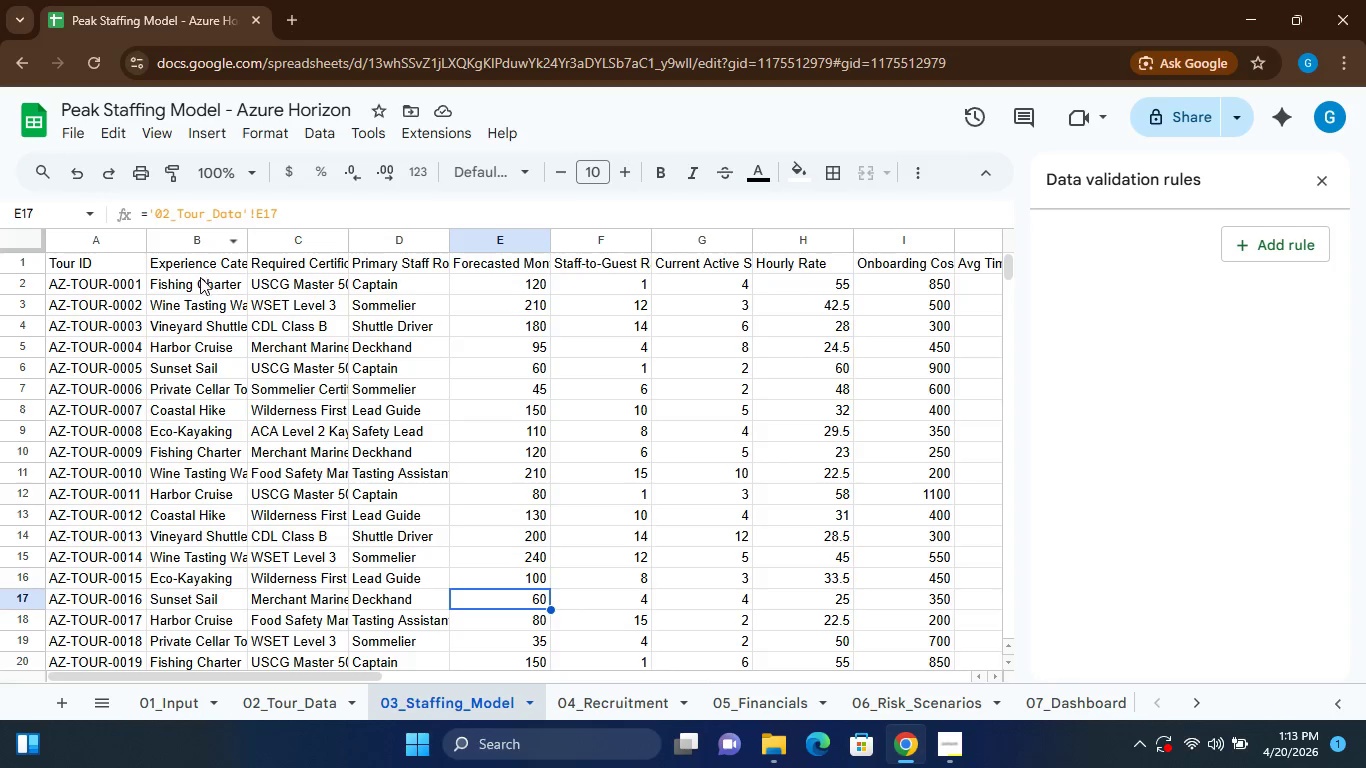 
wait(9.89)
 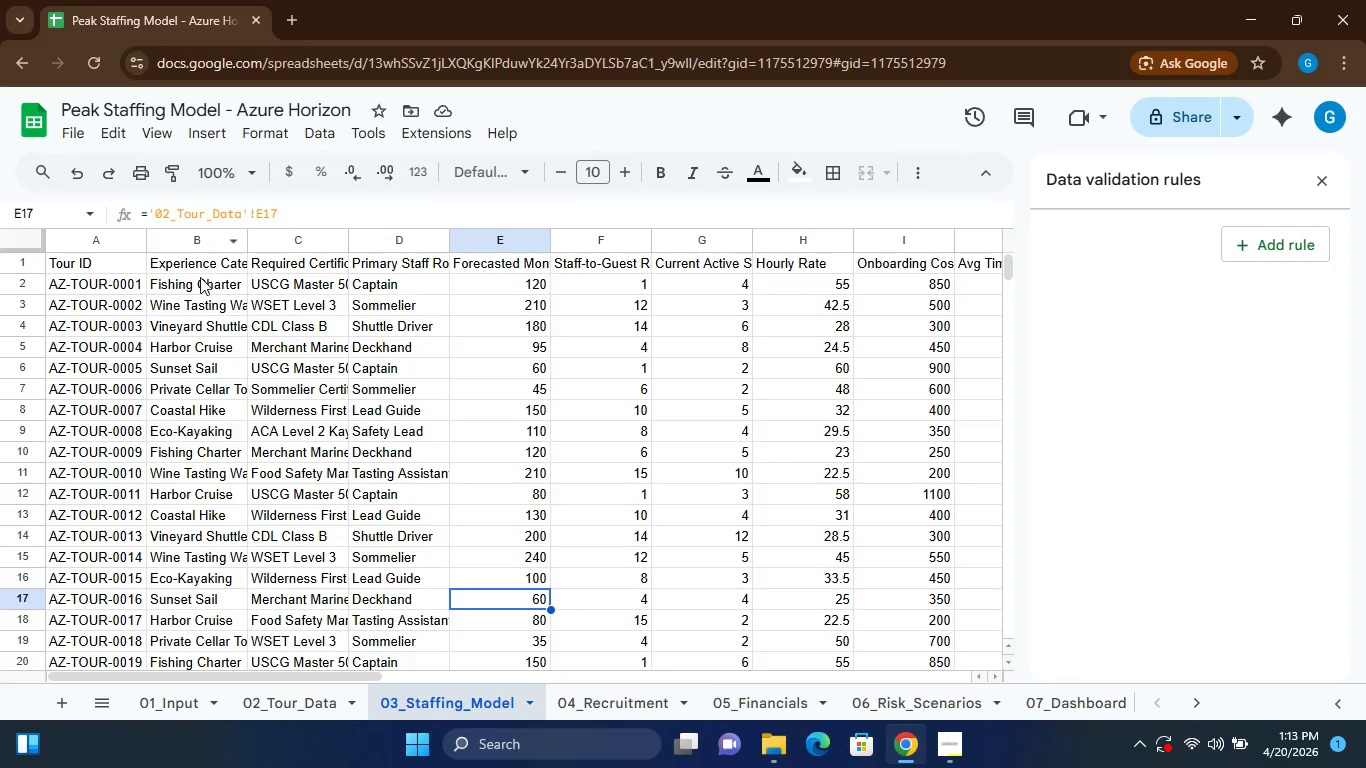 
double_click([372, 284])
 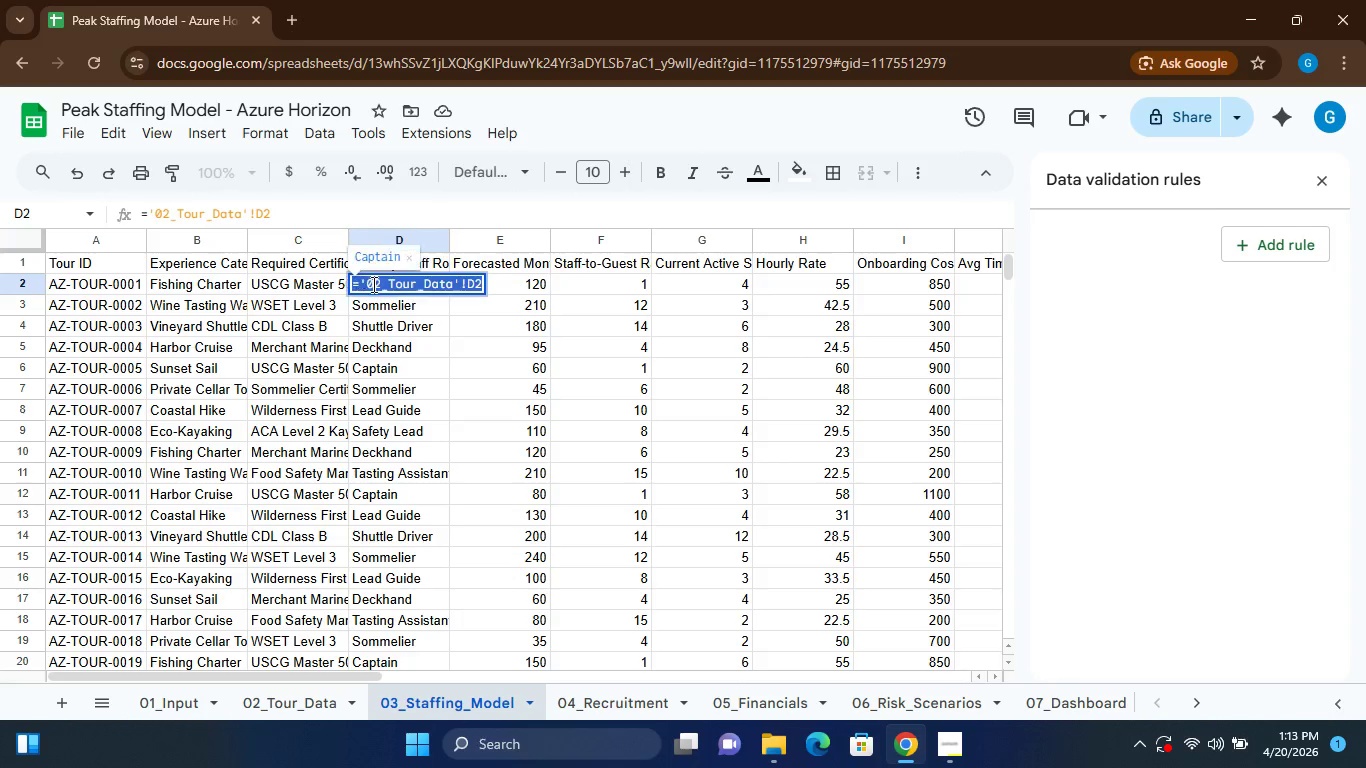 
triple_click([372, 284])
 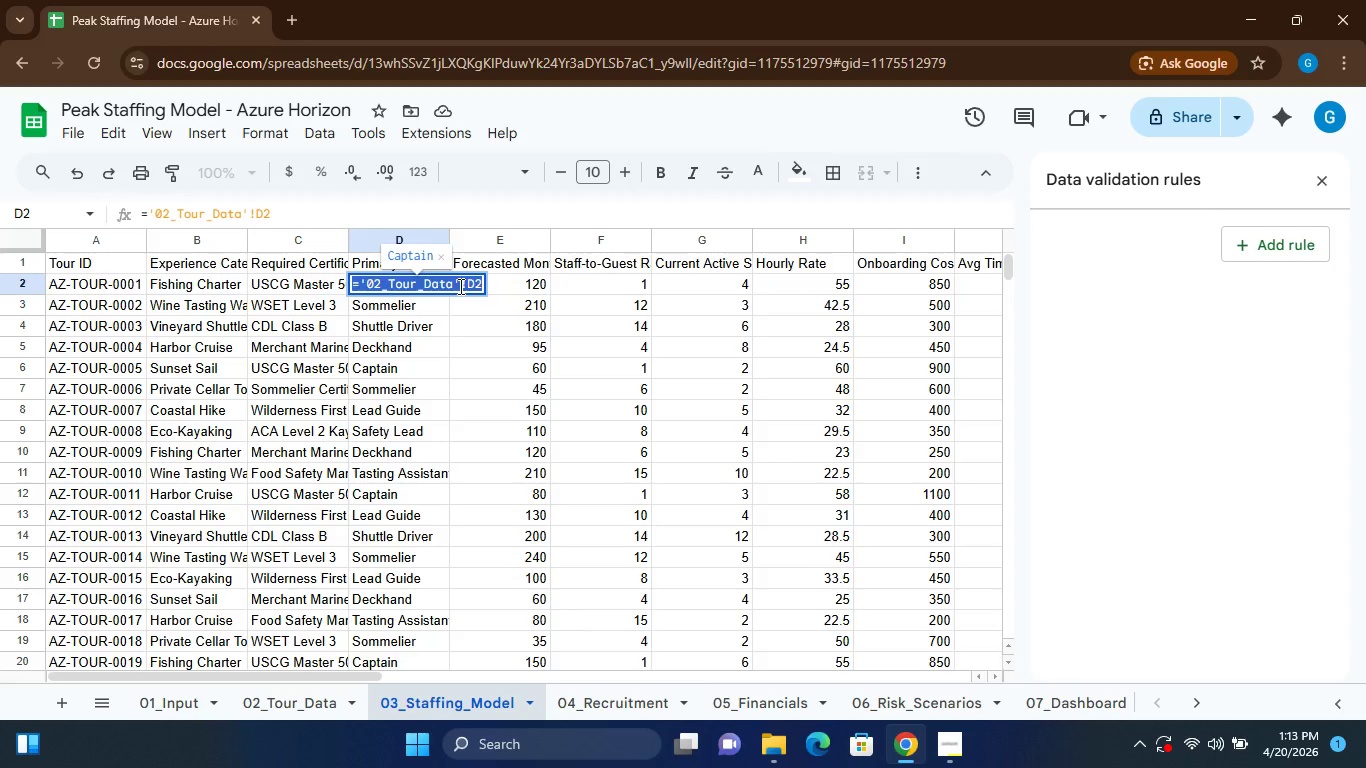 
left_click([459, 286])
 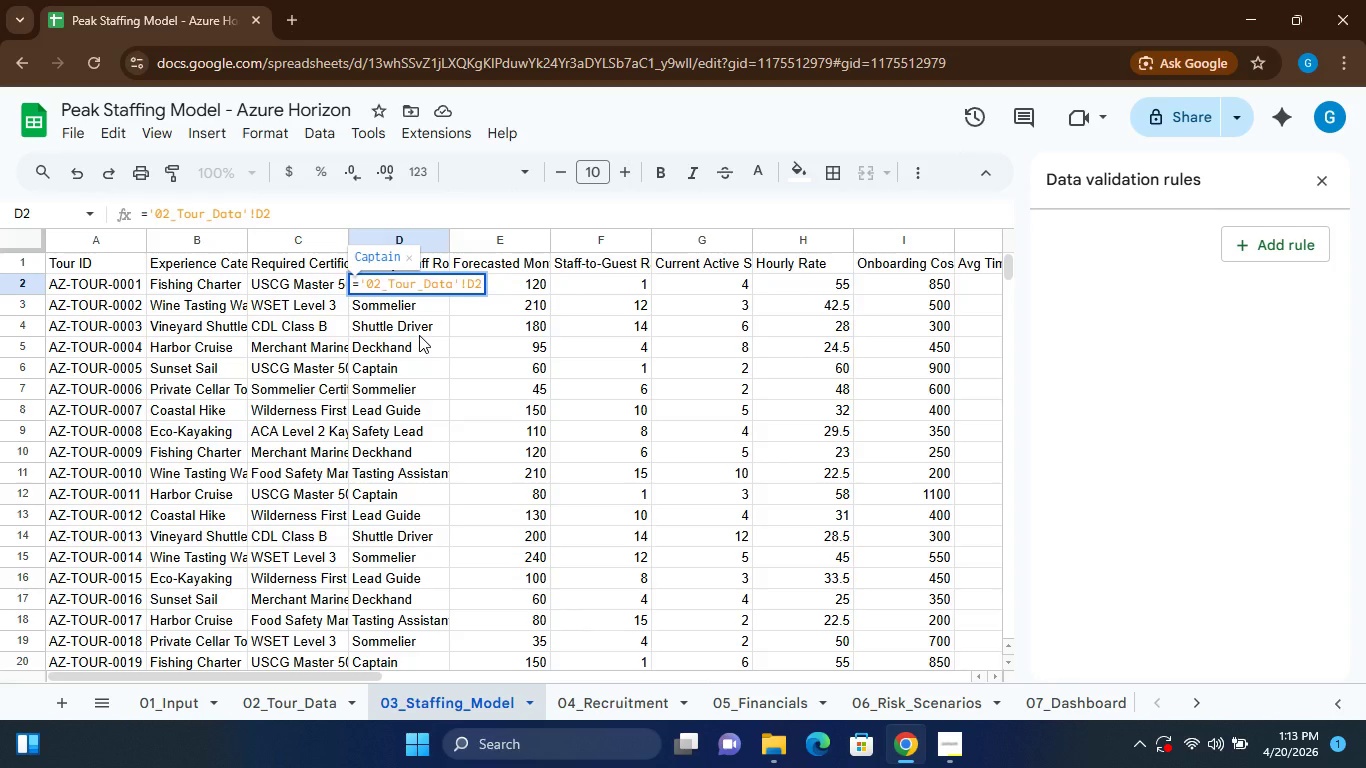 
wait(6.91)
 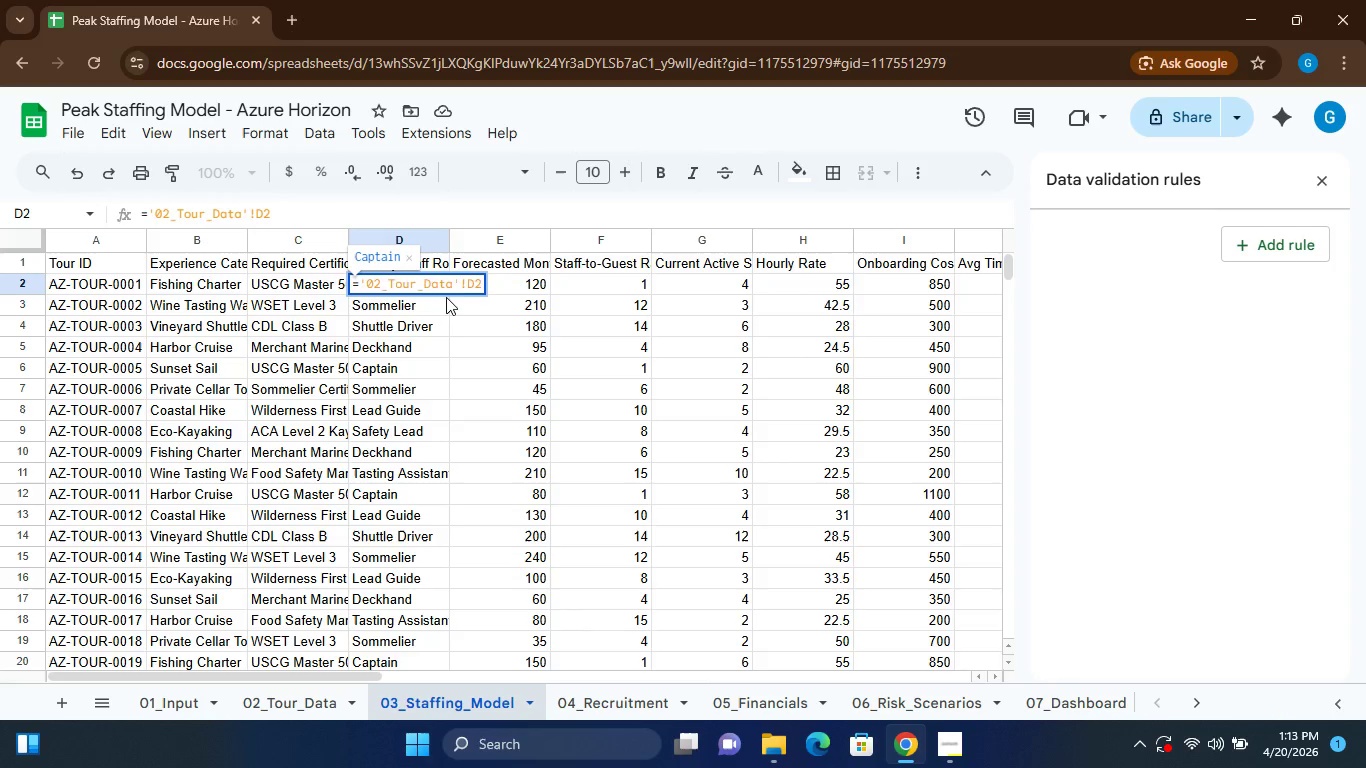 
left_click([443, 348])
 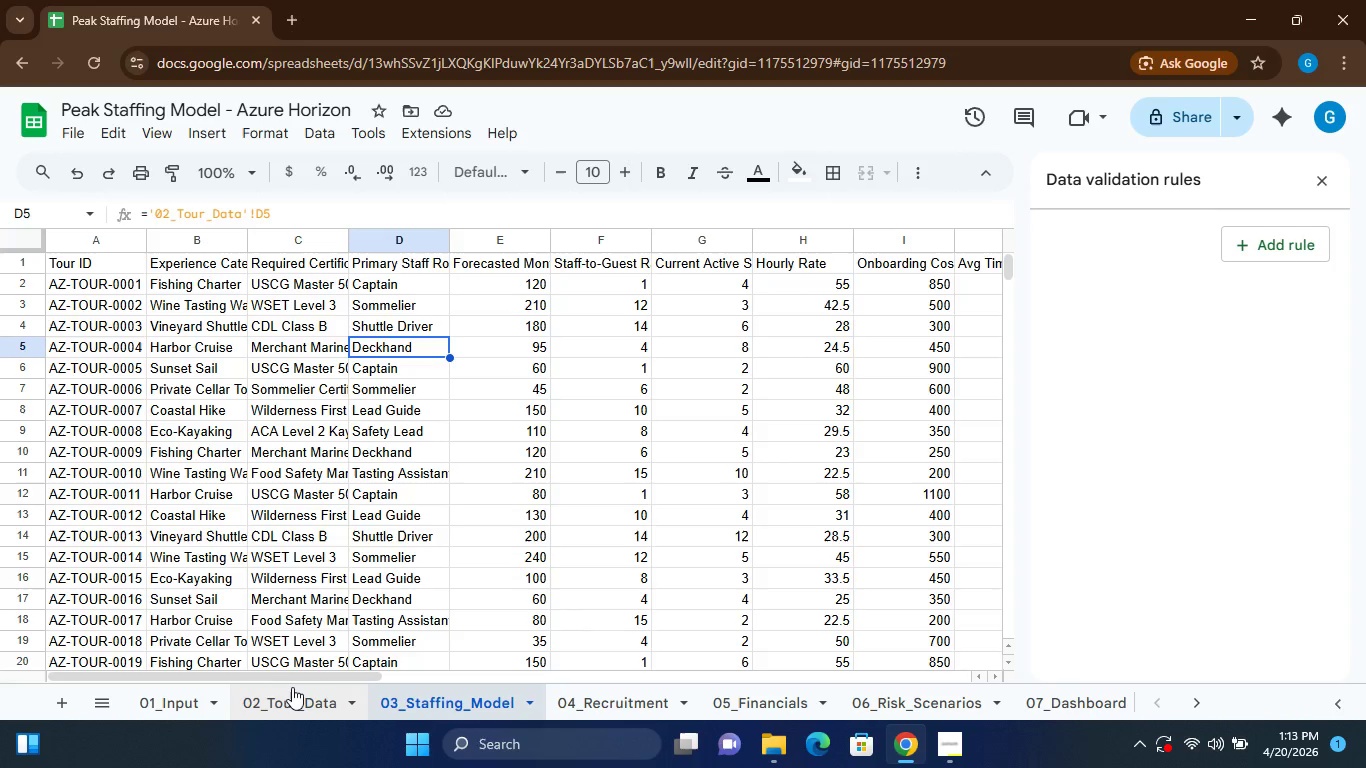 
left_click([294, 692])
 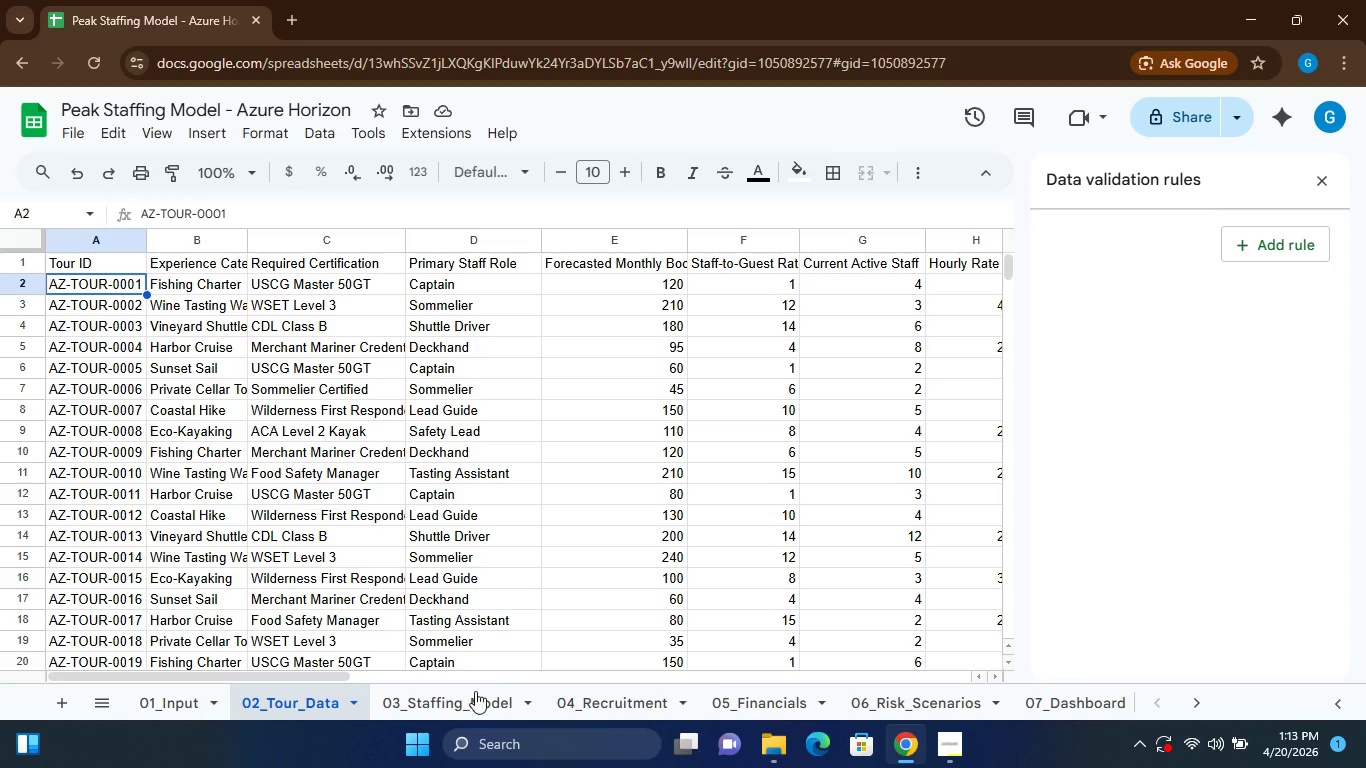 
left_click([473, 703])
 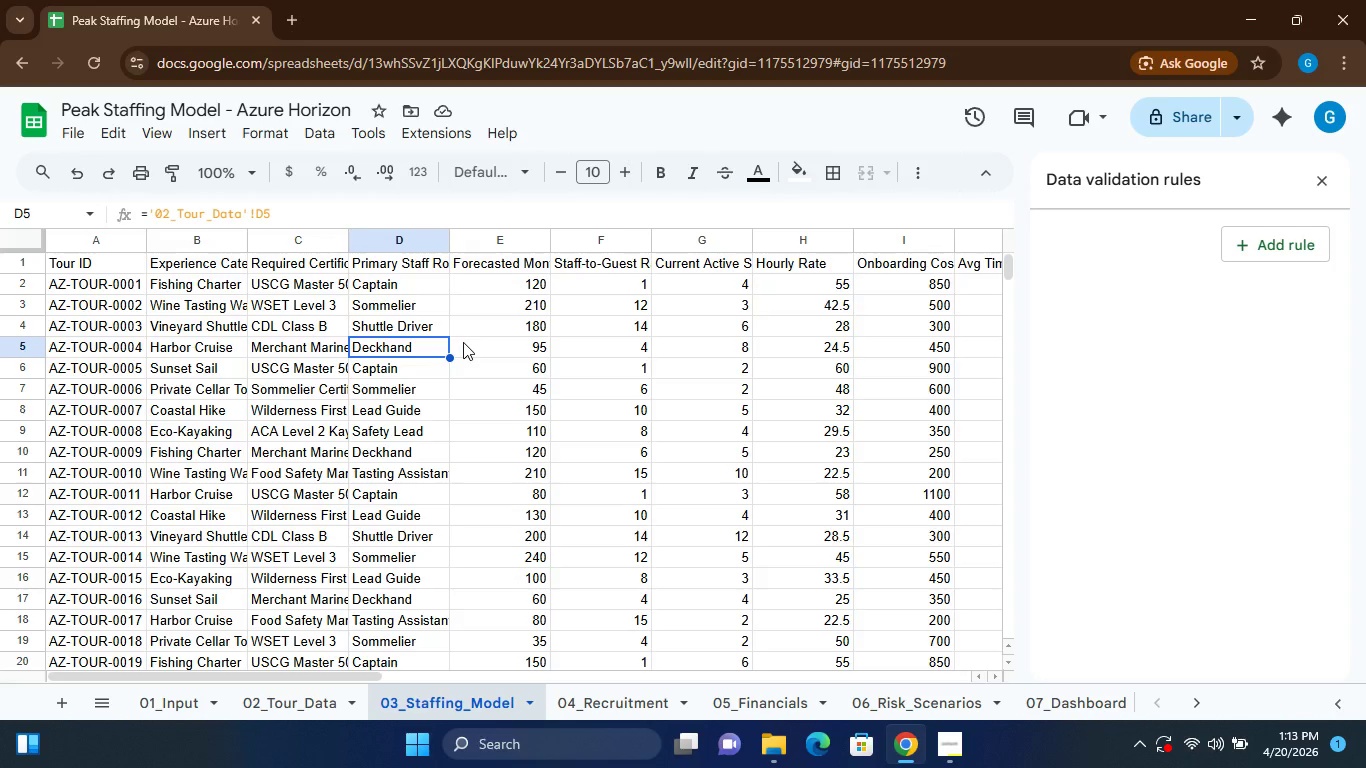 
wait(5.64)
 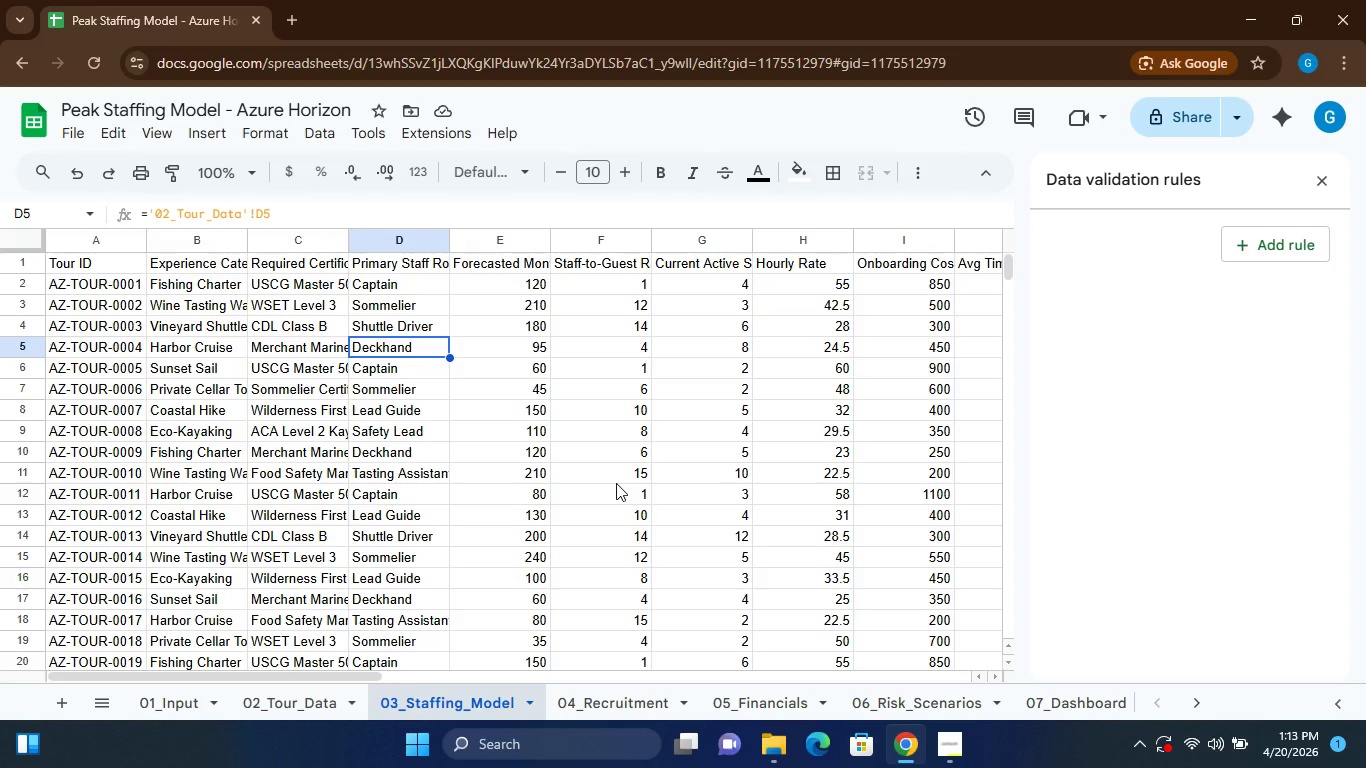 
double_click([391, 279])
 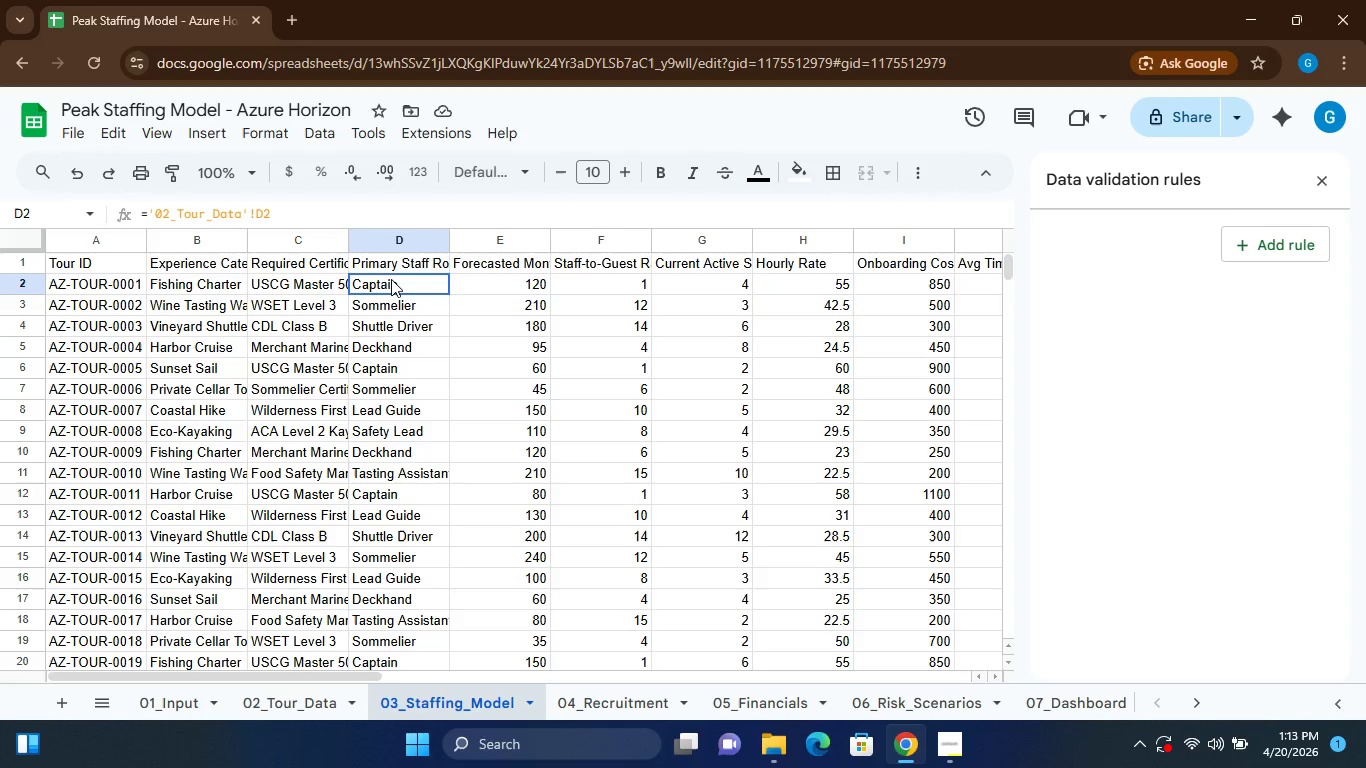 
triple_click([391, 279])
 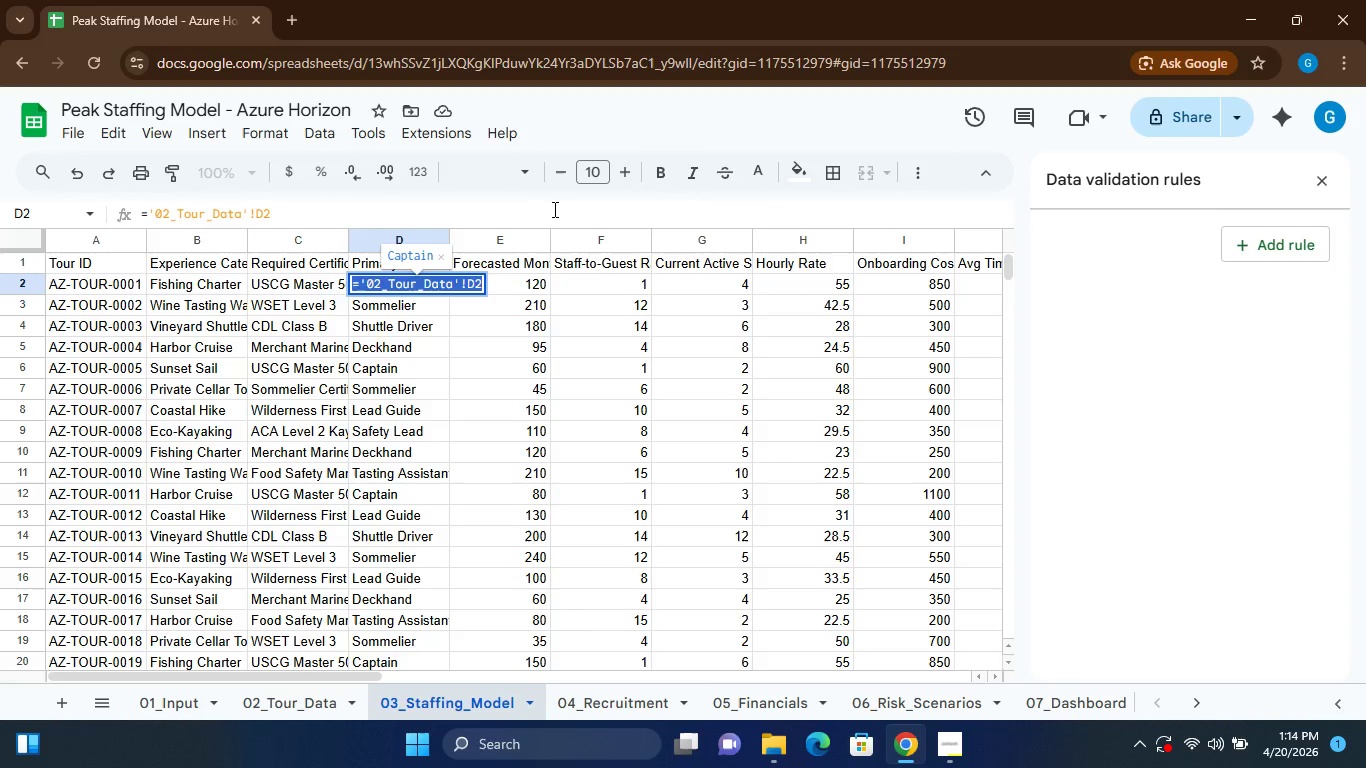 
wait(26.8)
 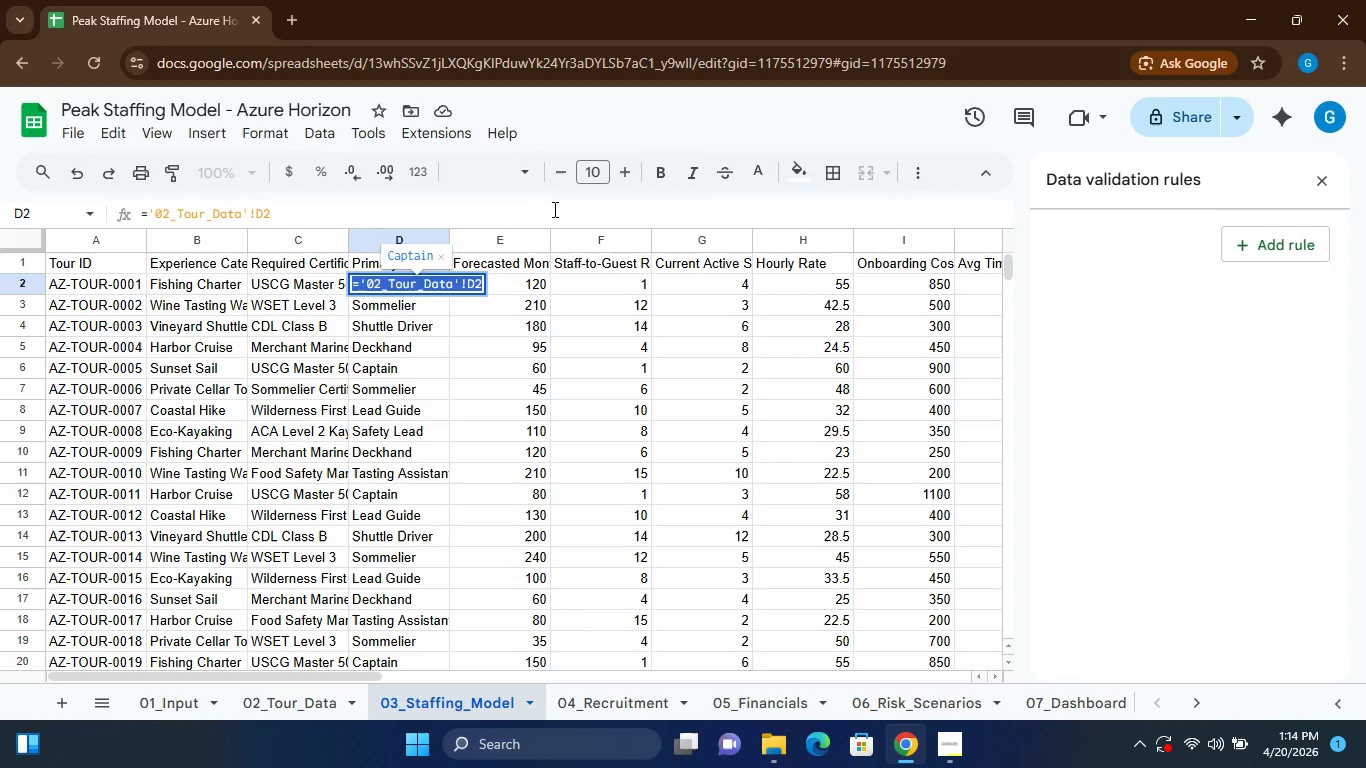 
left_click([456, 309])
 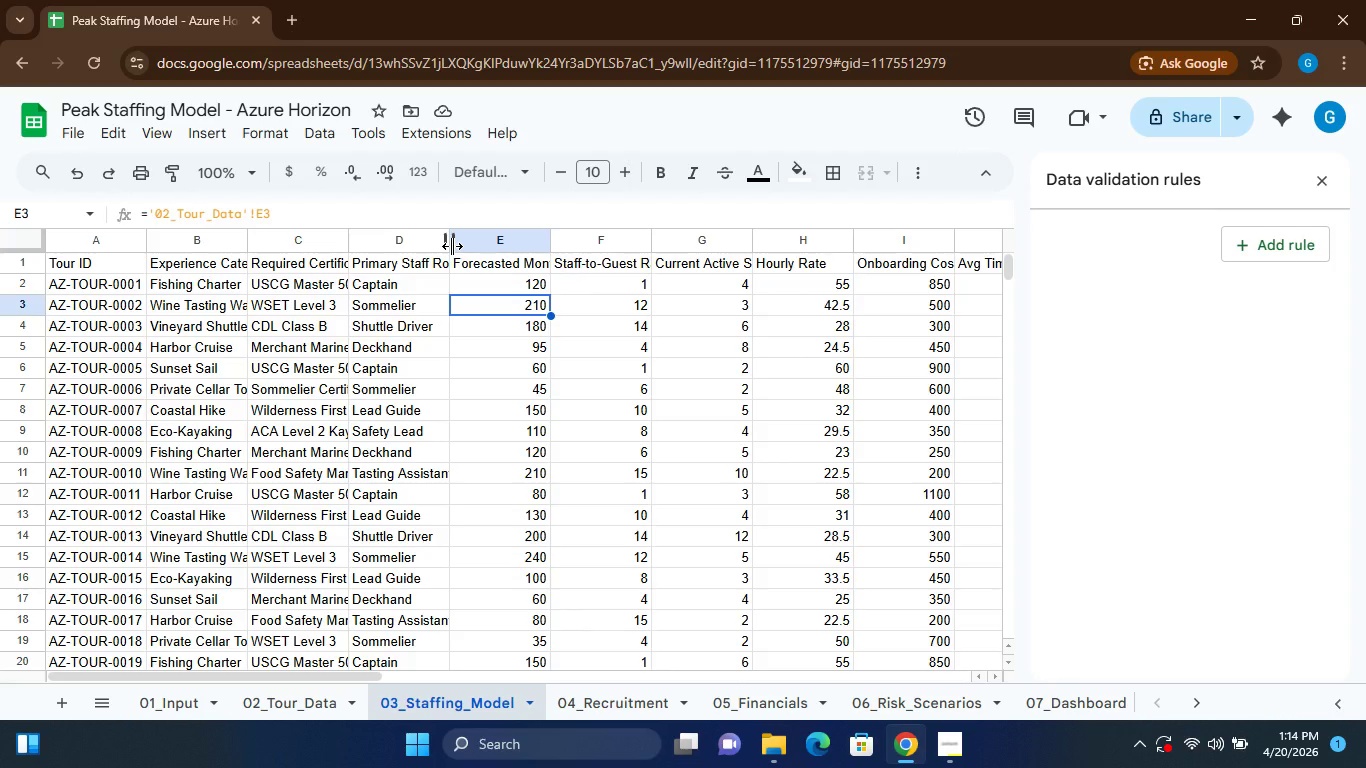 
left_click_drag(start_coordinate=[452, 246], to_coordinate=[505, 250])
 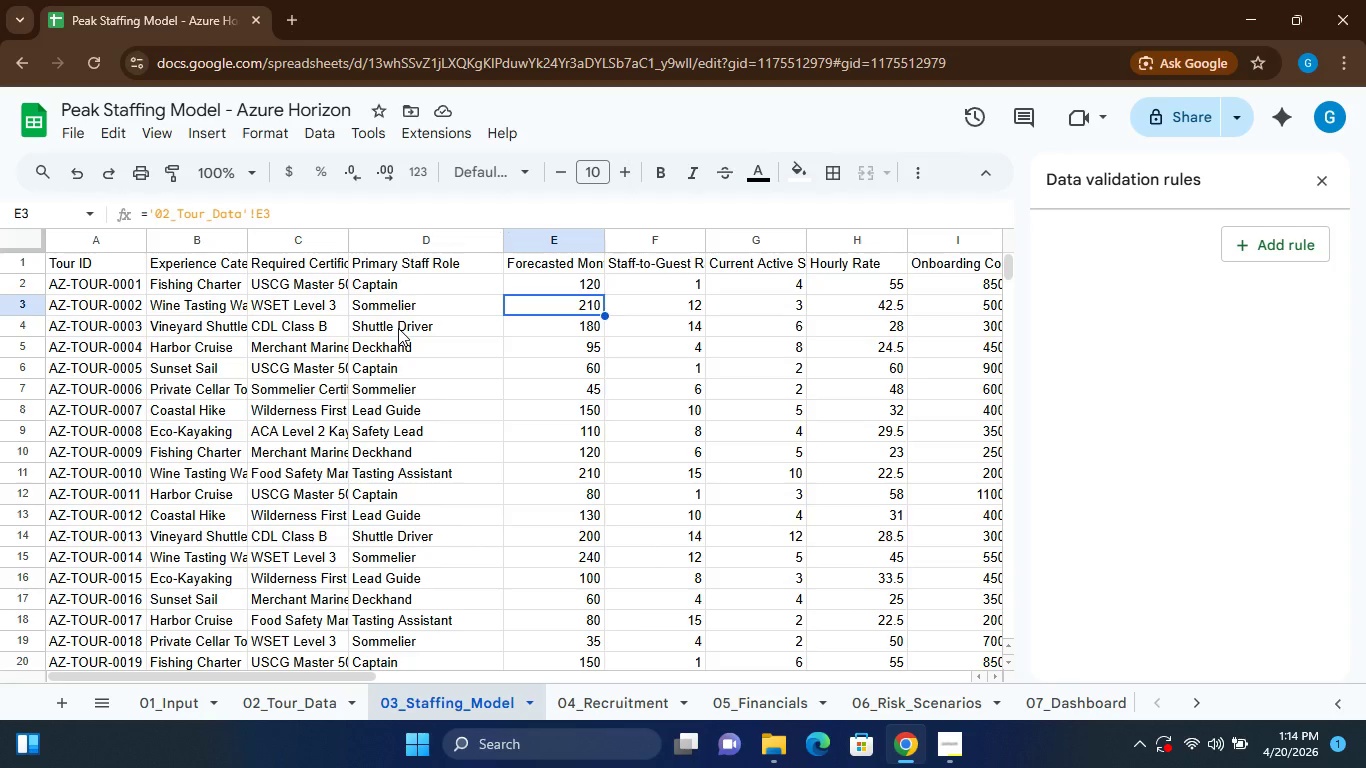 
wait(13.36)
 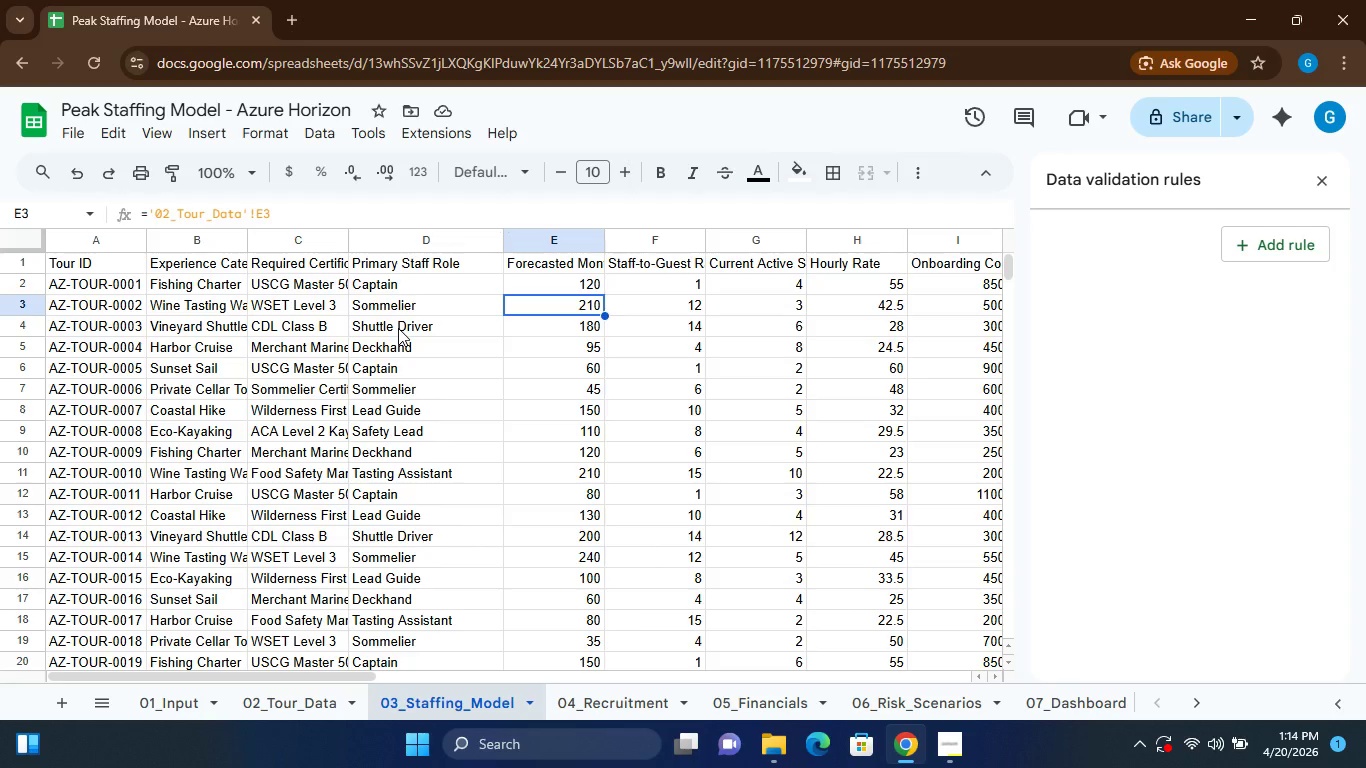 
left_click([373, 328])
 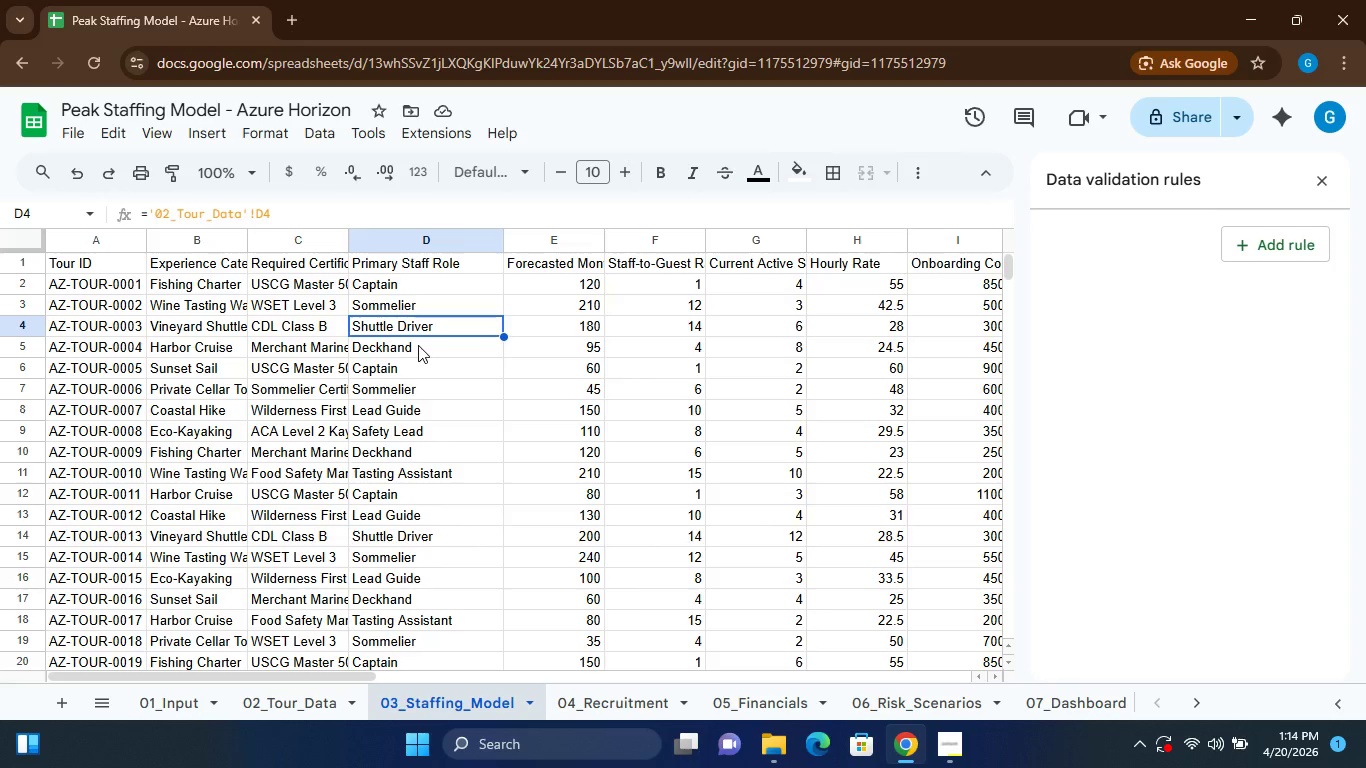 
left_click([411, 350])
 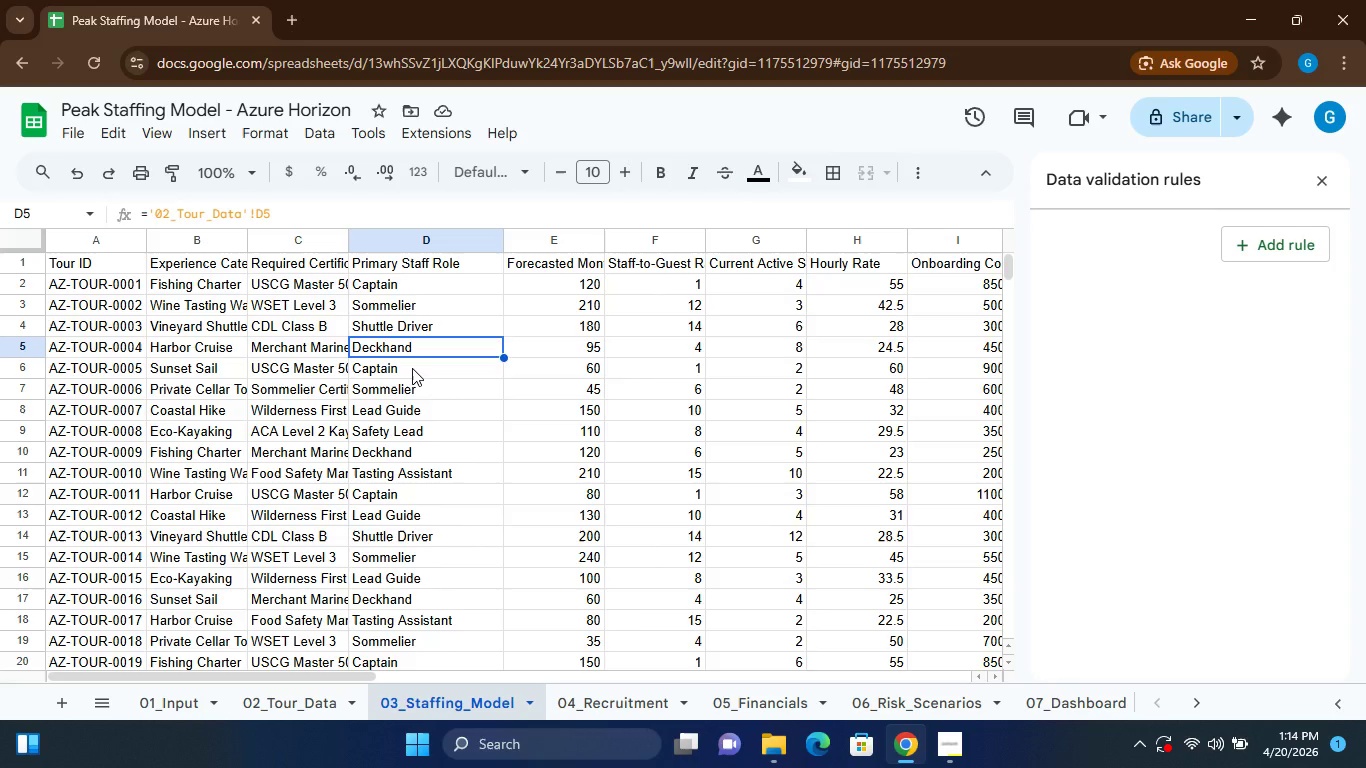 
left_click([412, 368])
 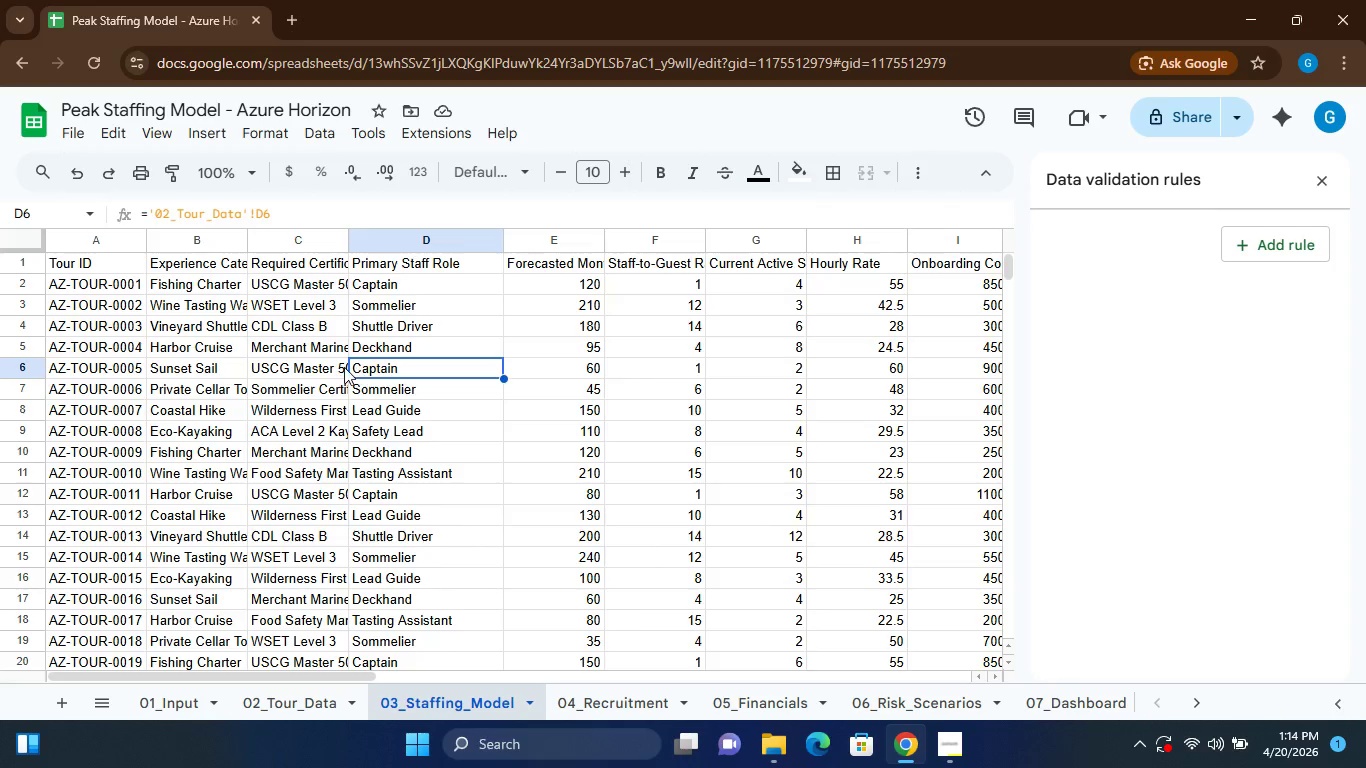 
left_click([344, 367])
 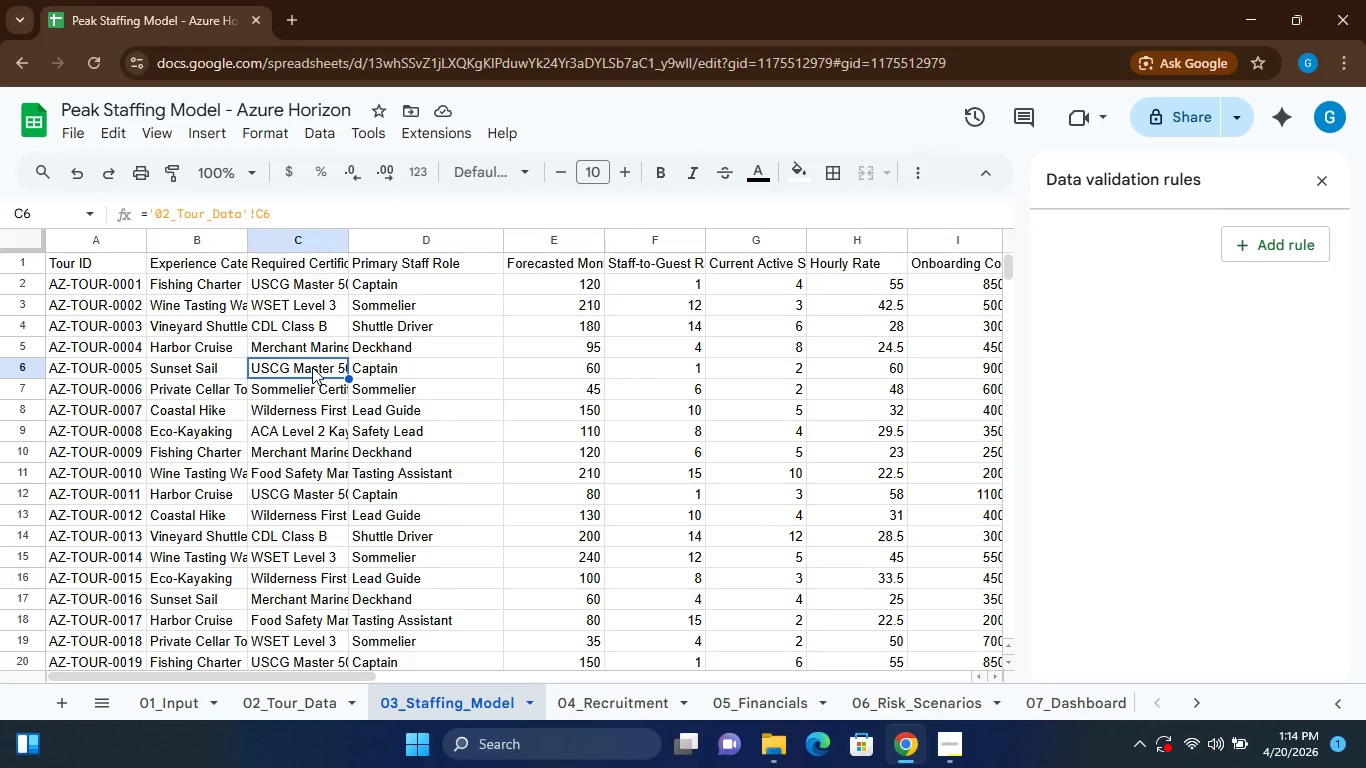 
left_click([312, 367])
 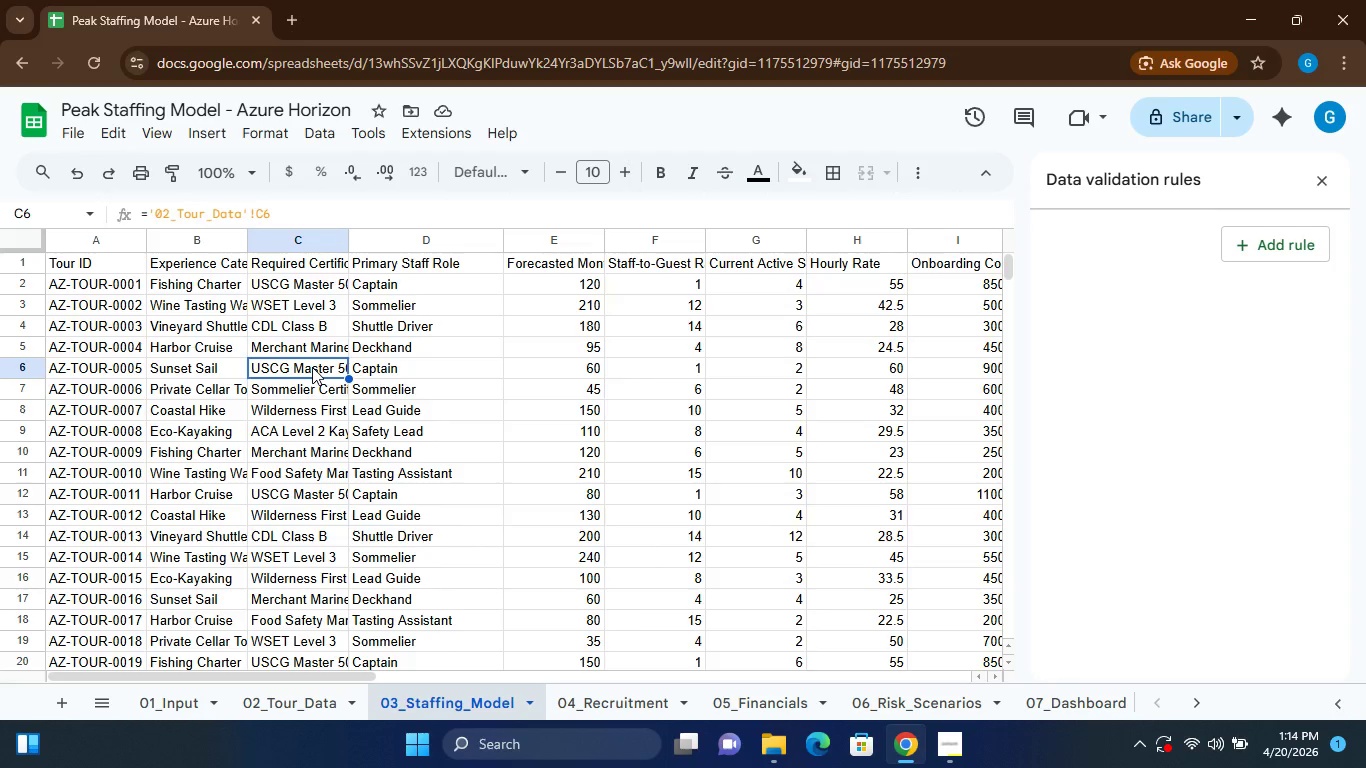 
left_click([312, 367])
 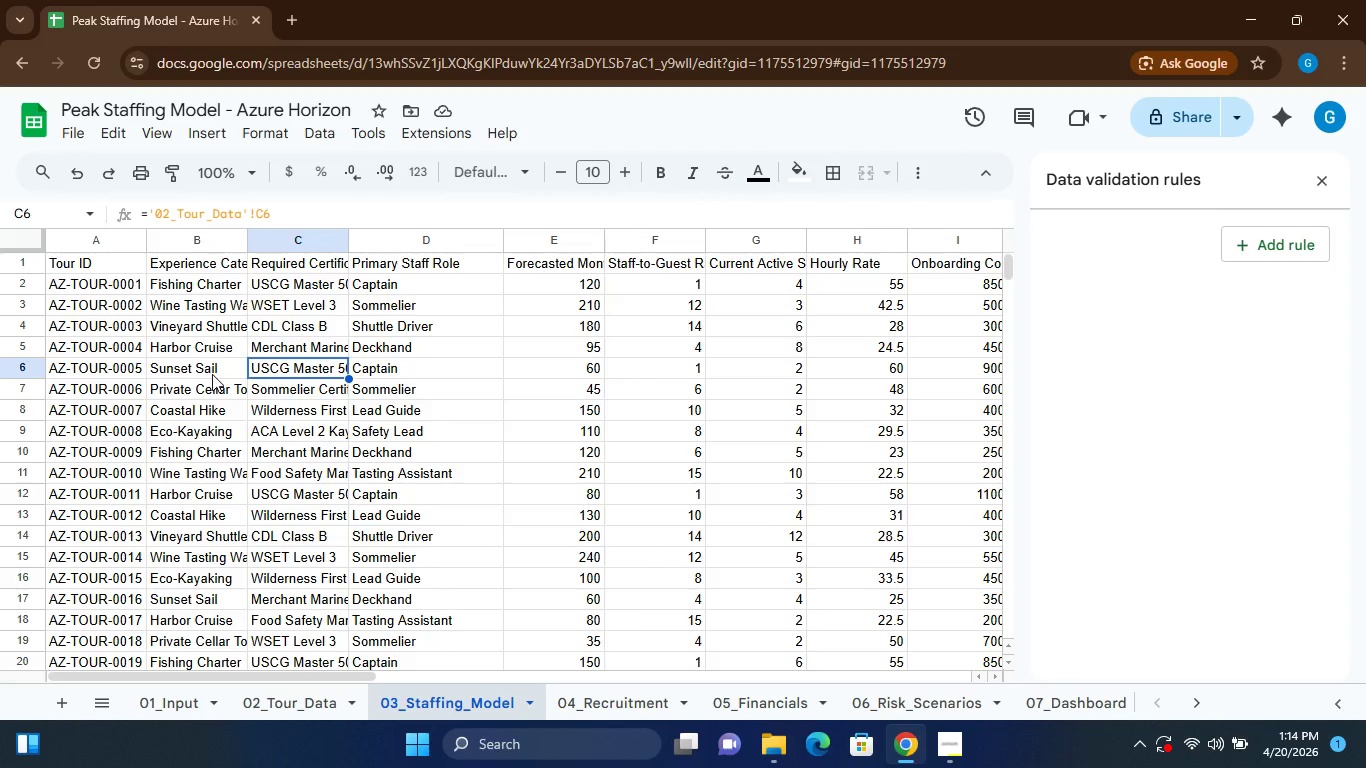 
left_click([212, 374])
 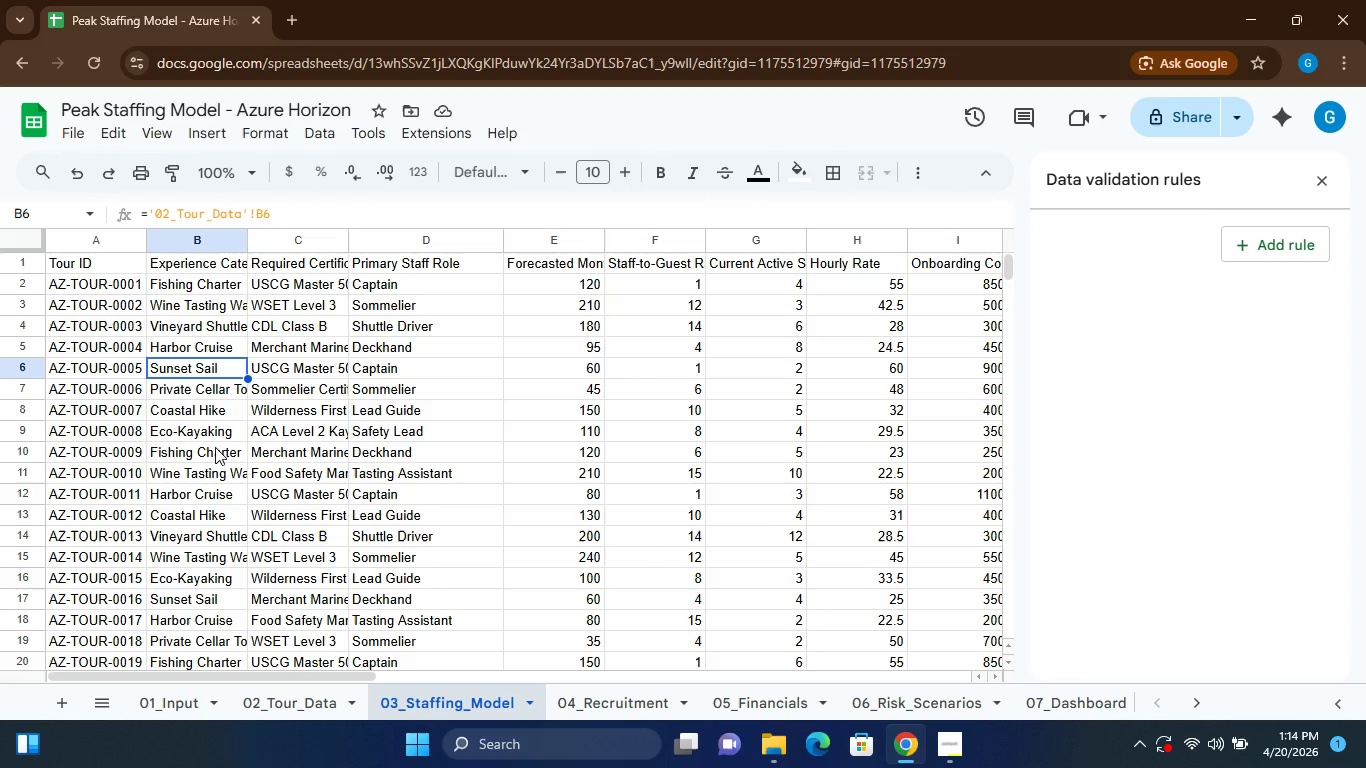 
left_click([214, 448])
 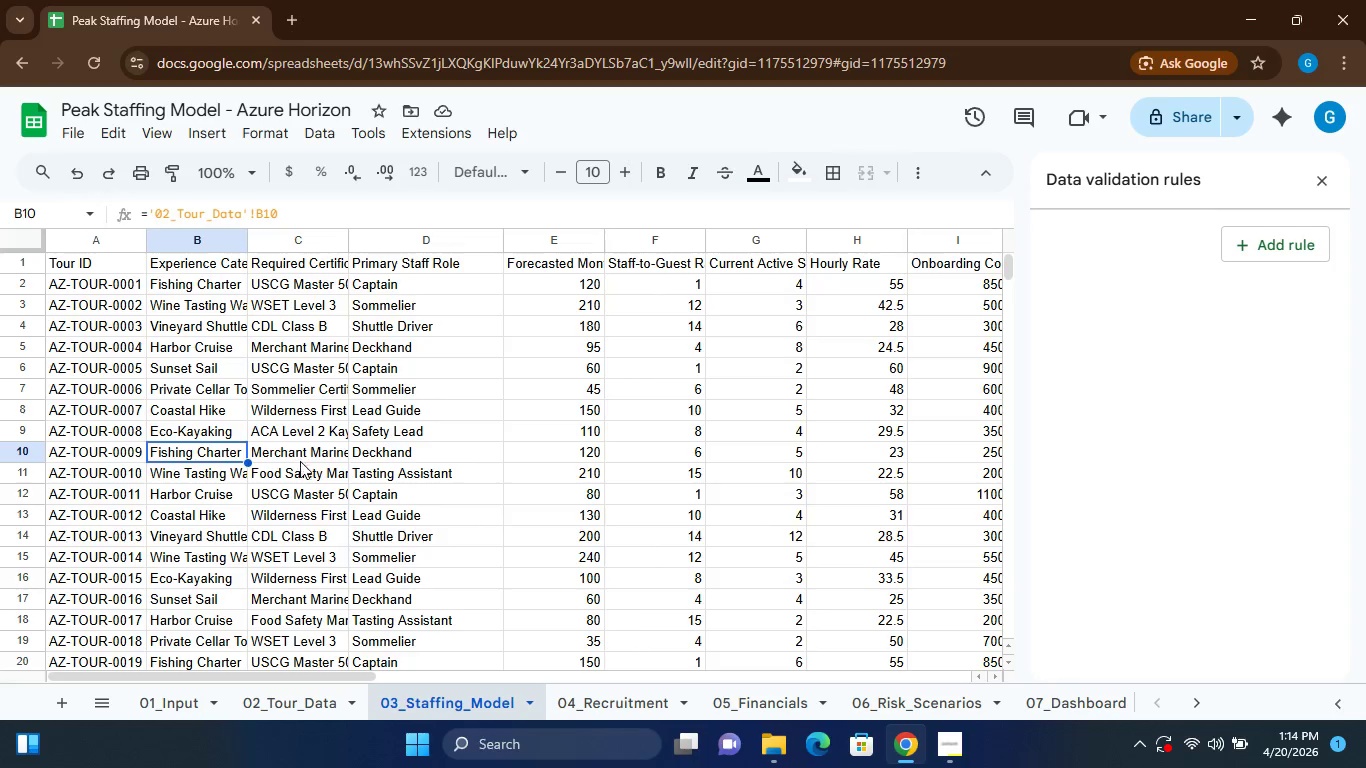 
left_click([295, 476])
 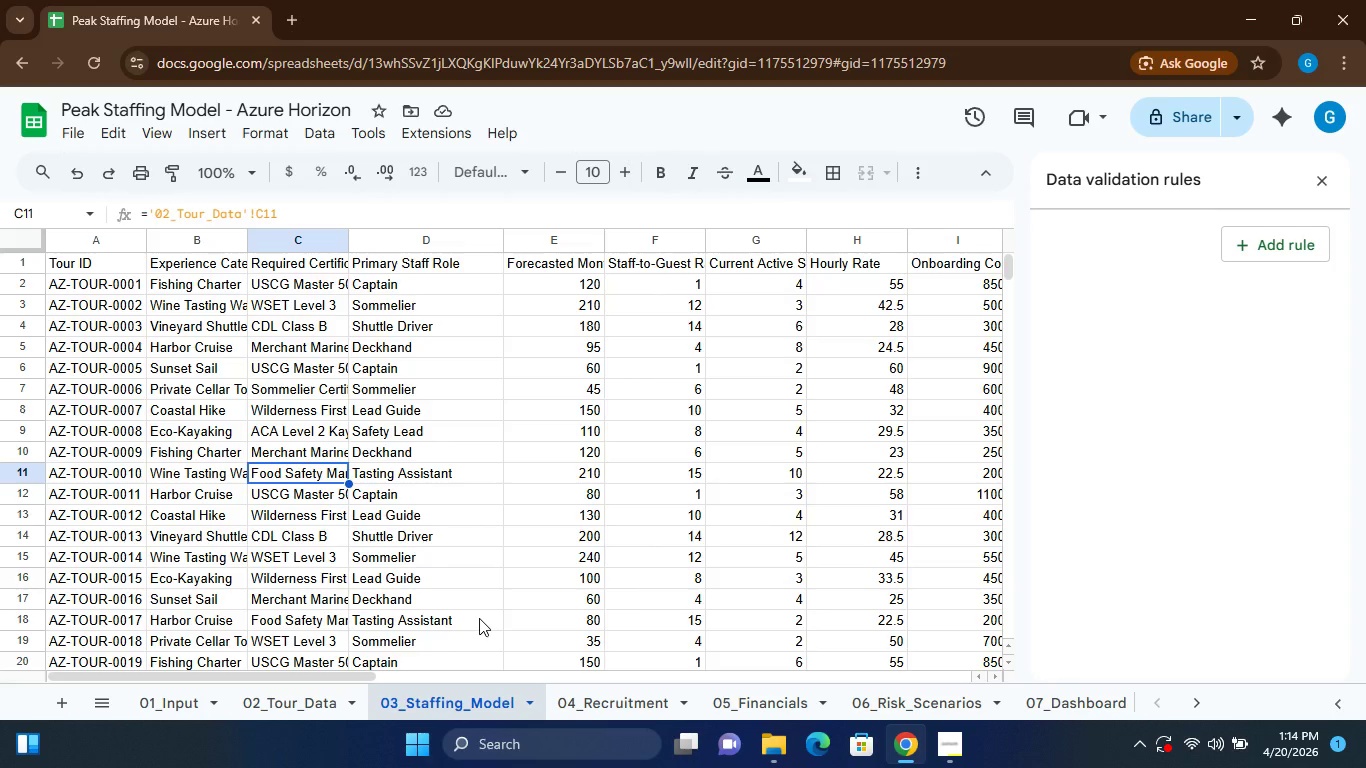 
wait(15.75)
 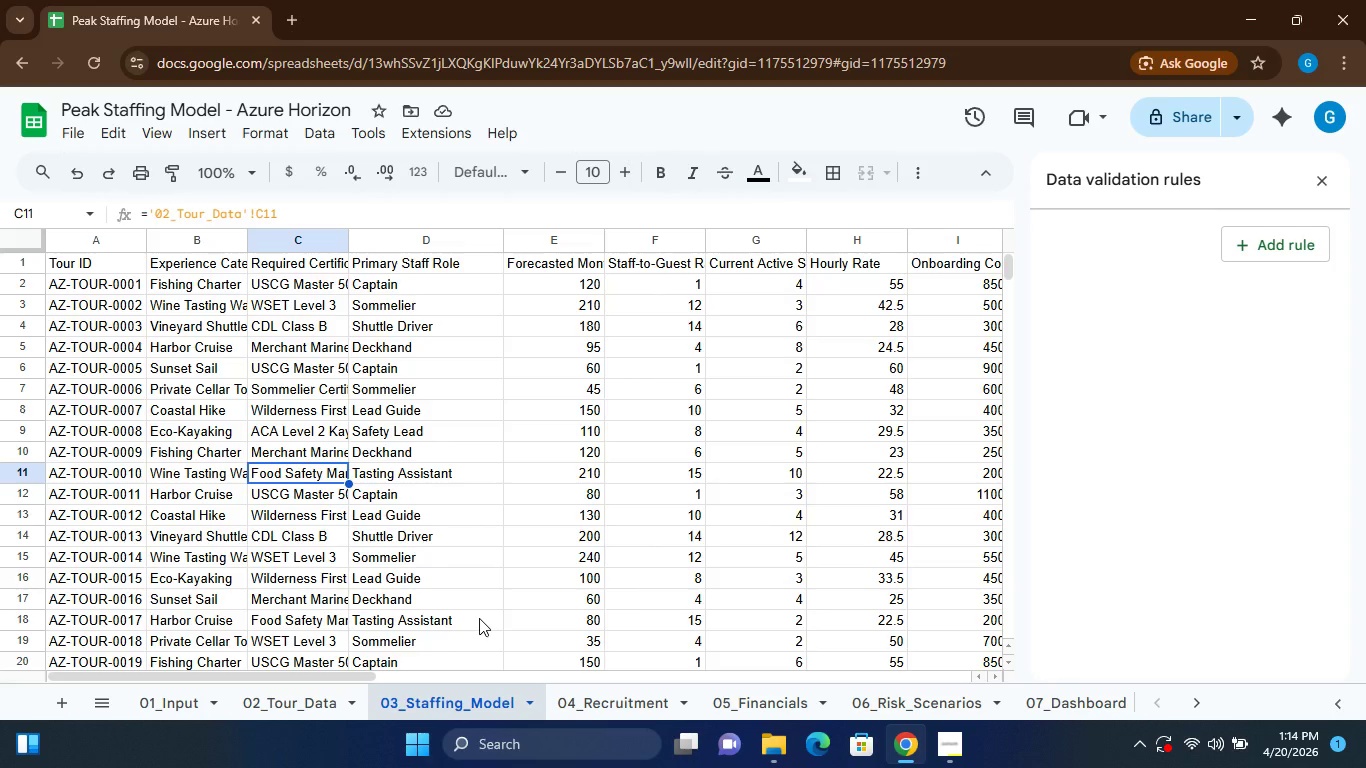 
left_click([596, 626])
 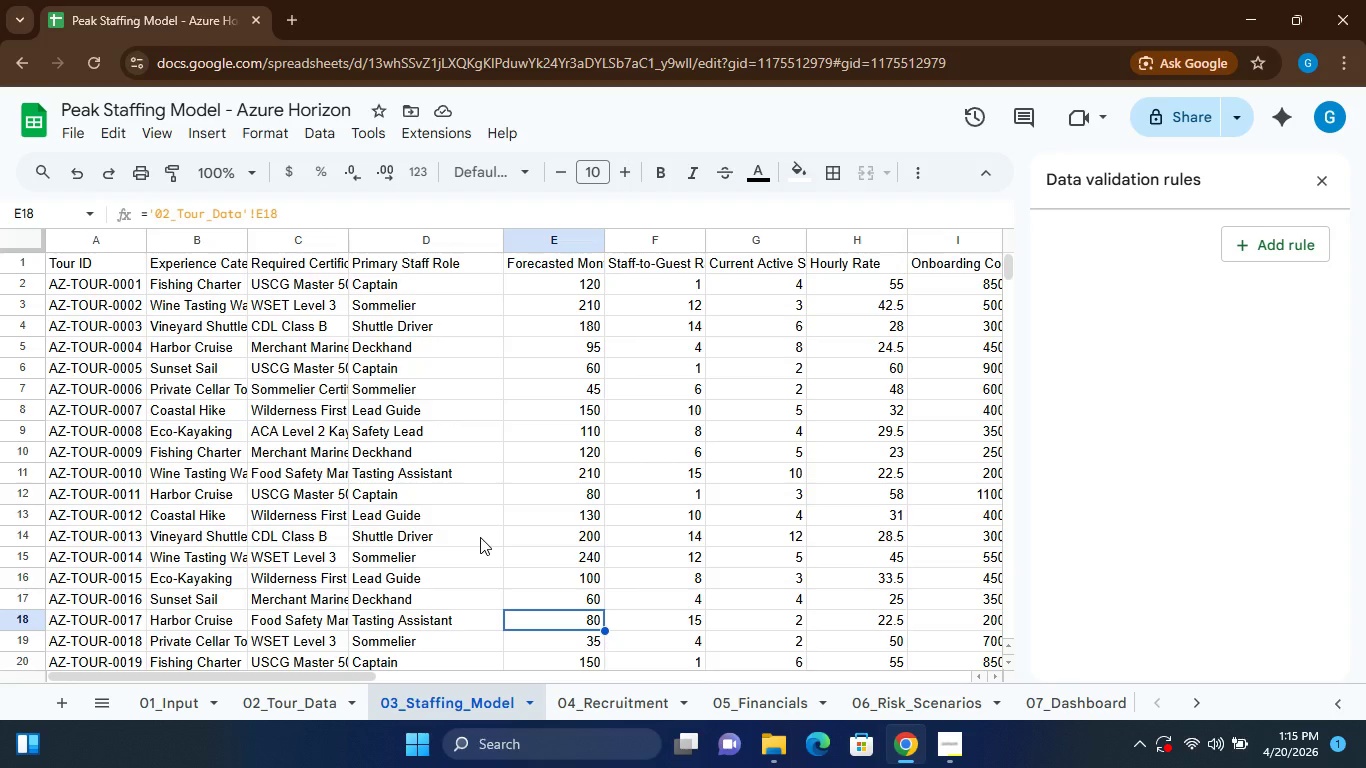 
wait(14.22)
 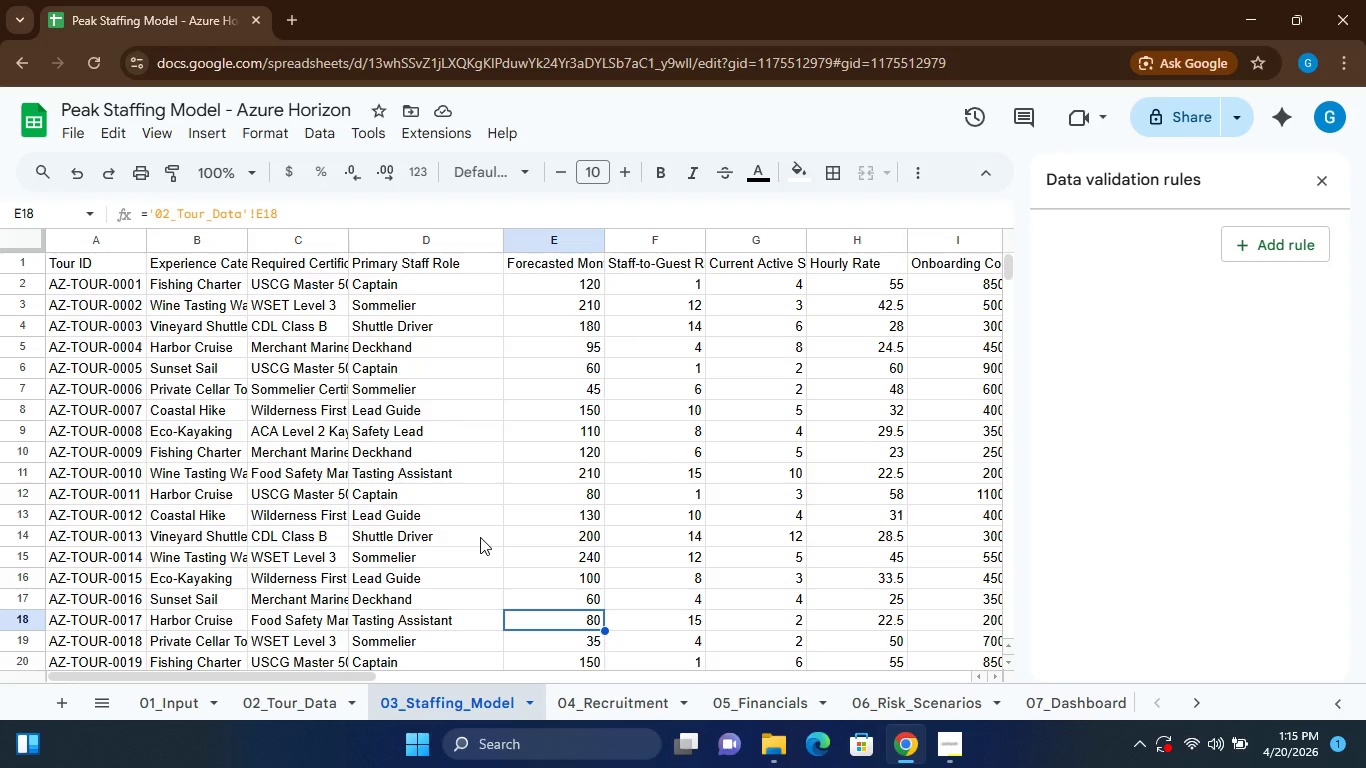 
left_click([282, 703])
 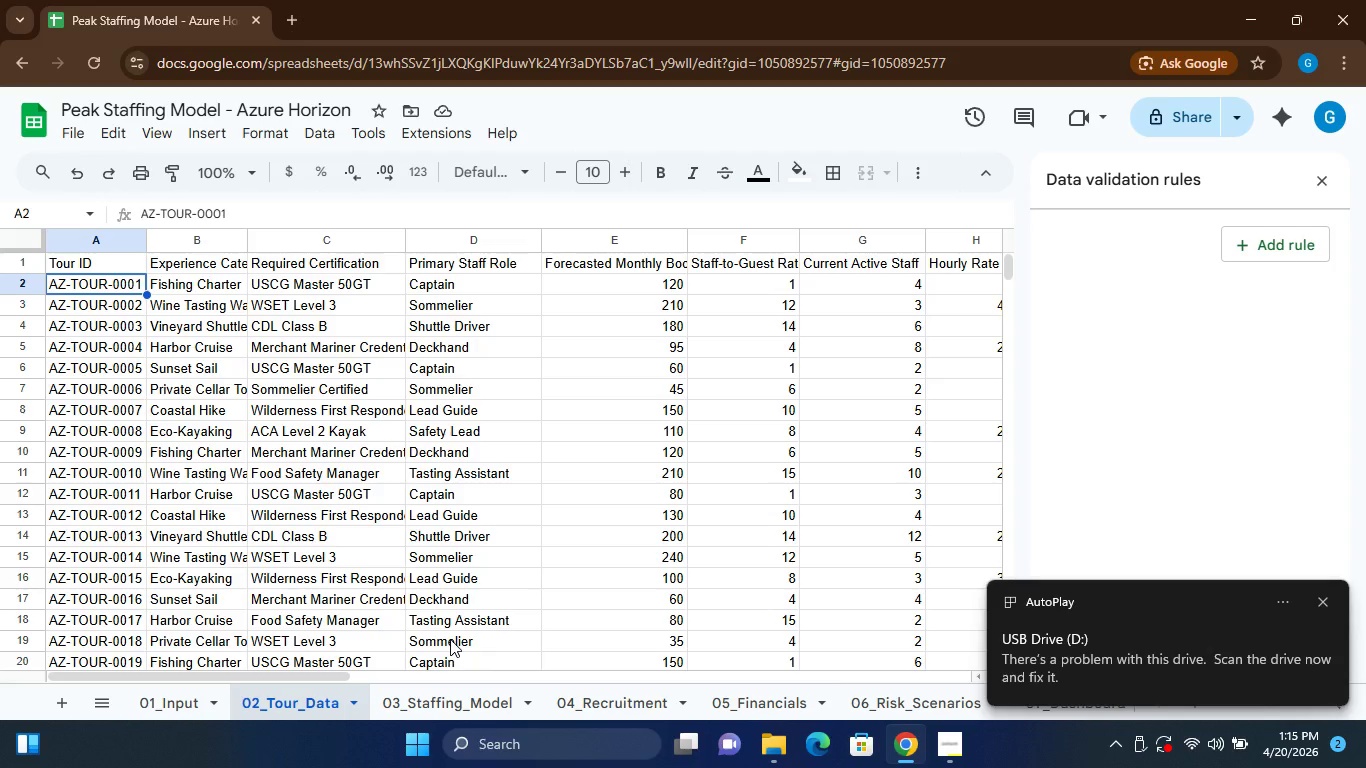 
wait(13.05)
 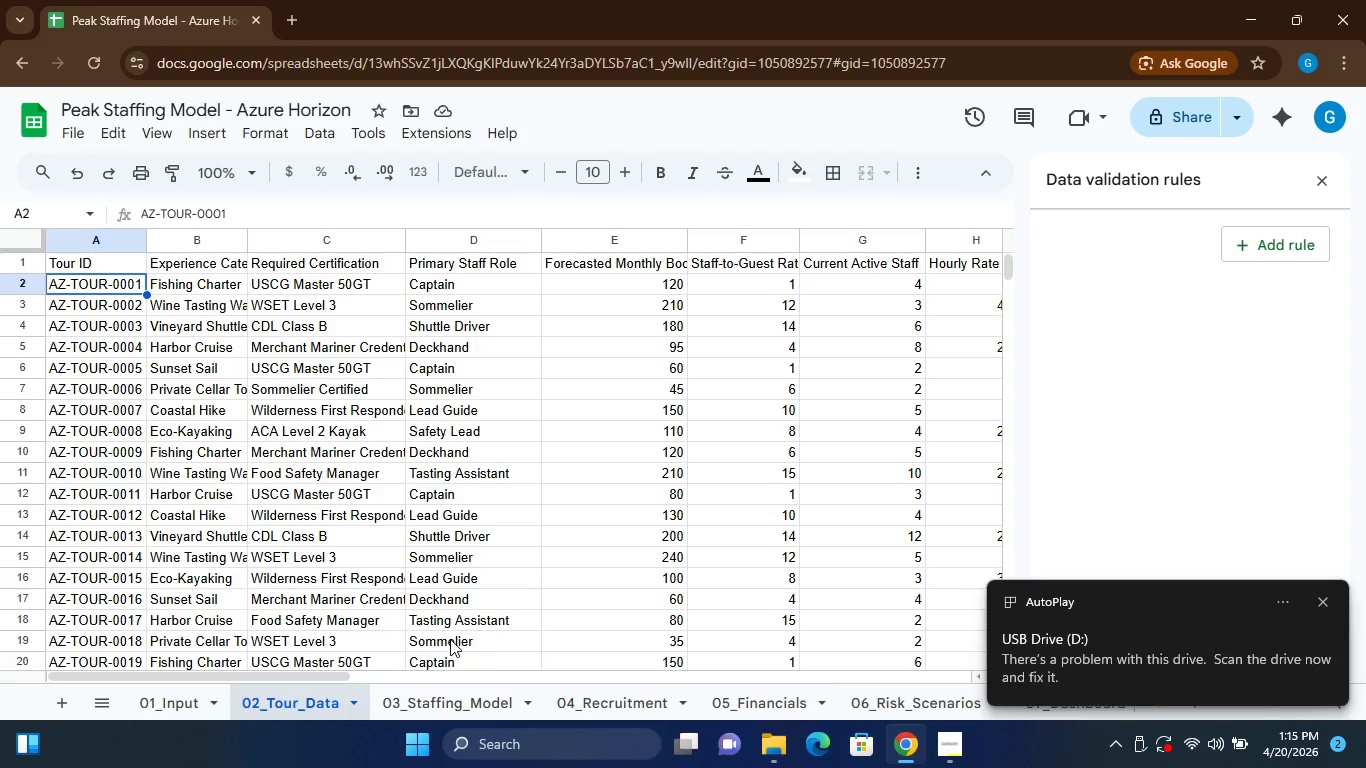 
left_click([759, 747])
 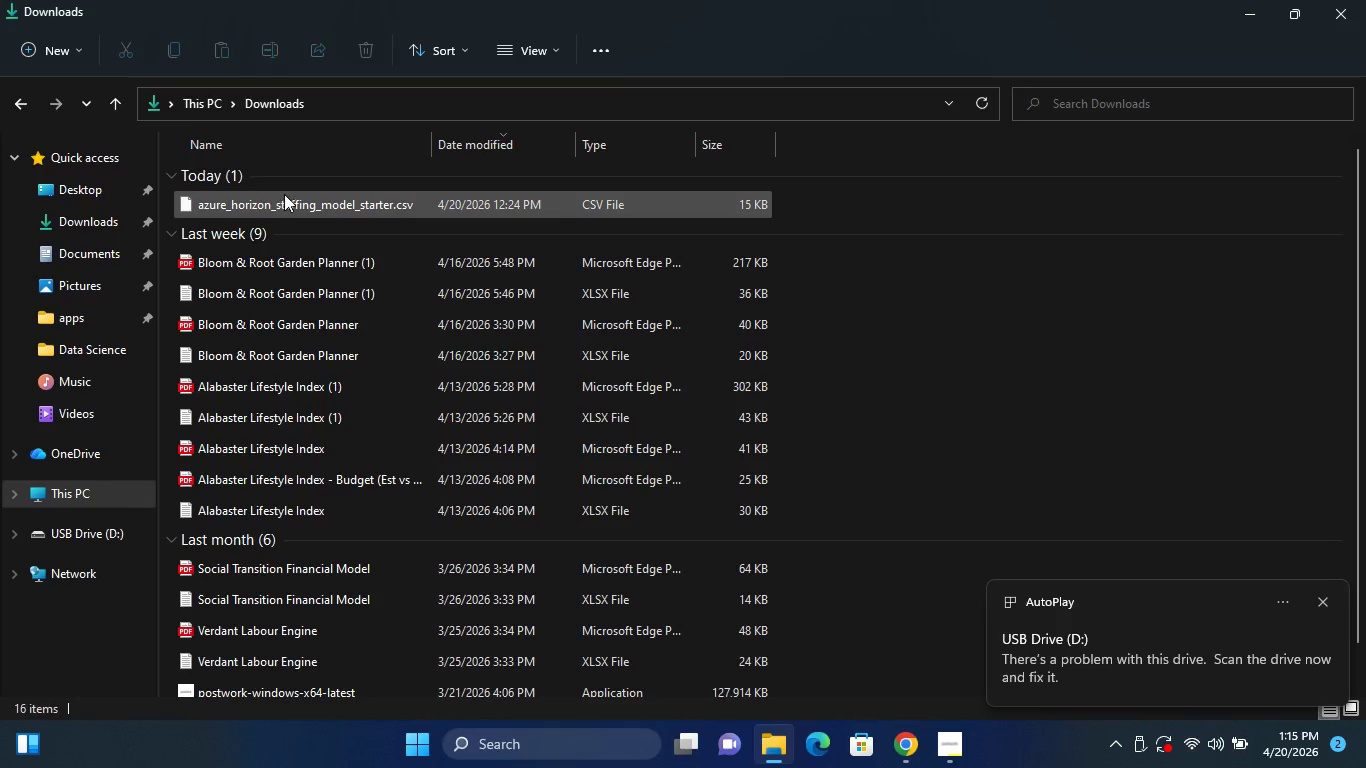 
left_click_drag(start_coordinate=[283, 196], to_coordinate=[78, 533])
 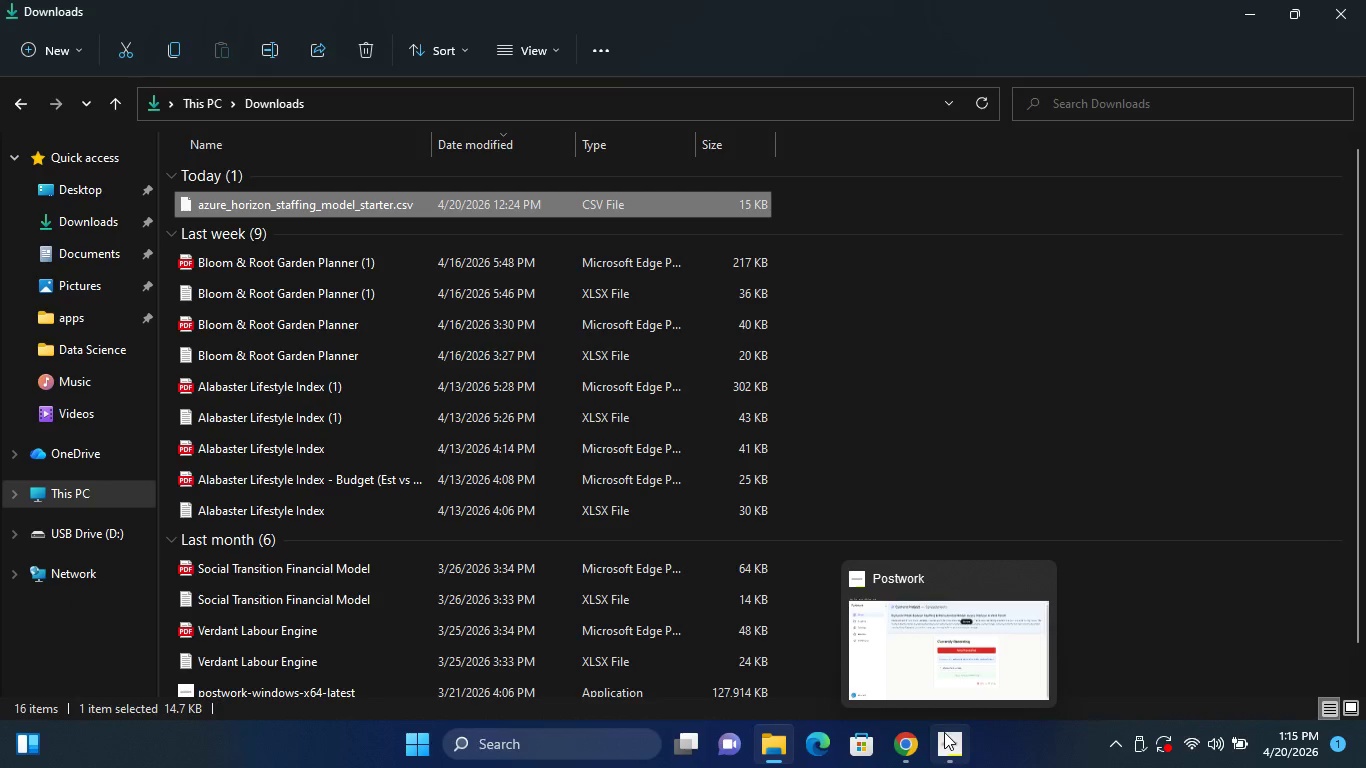 
left_click([936, 738])